 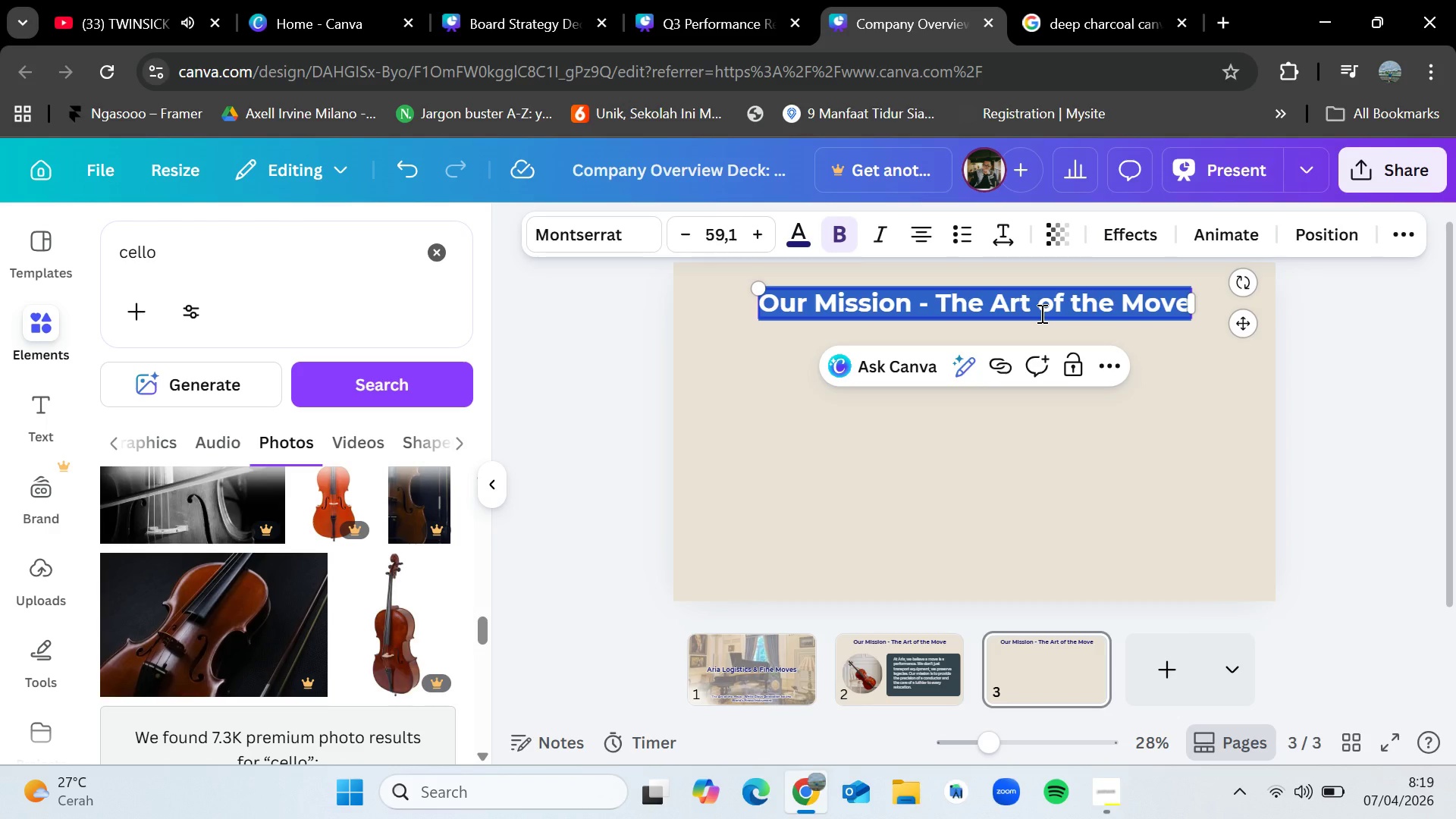 
key(Backspace)
type(The ch)
key(Backspace)
key(Backspace)
type(Challenge & o)
key(Backspace)
type(Our Solution)
 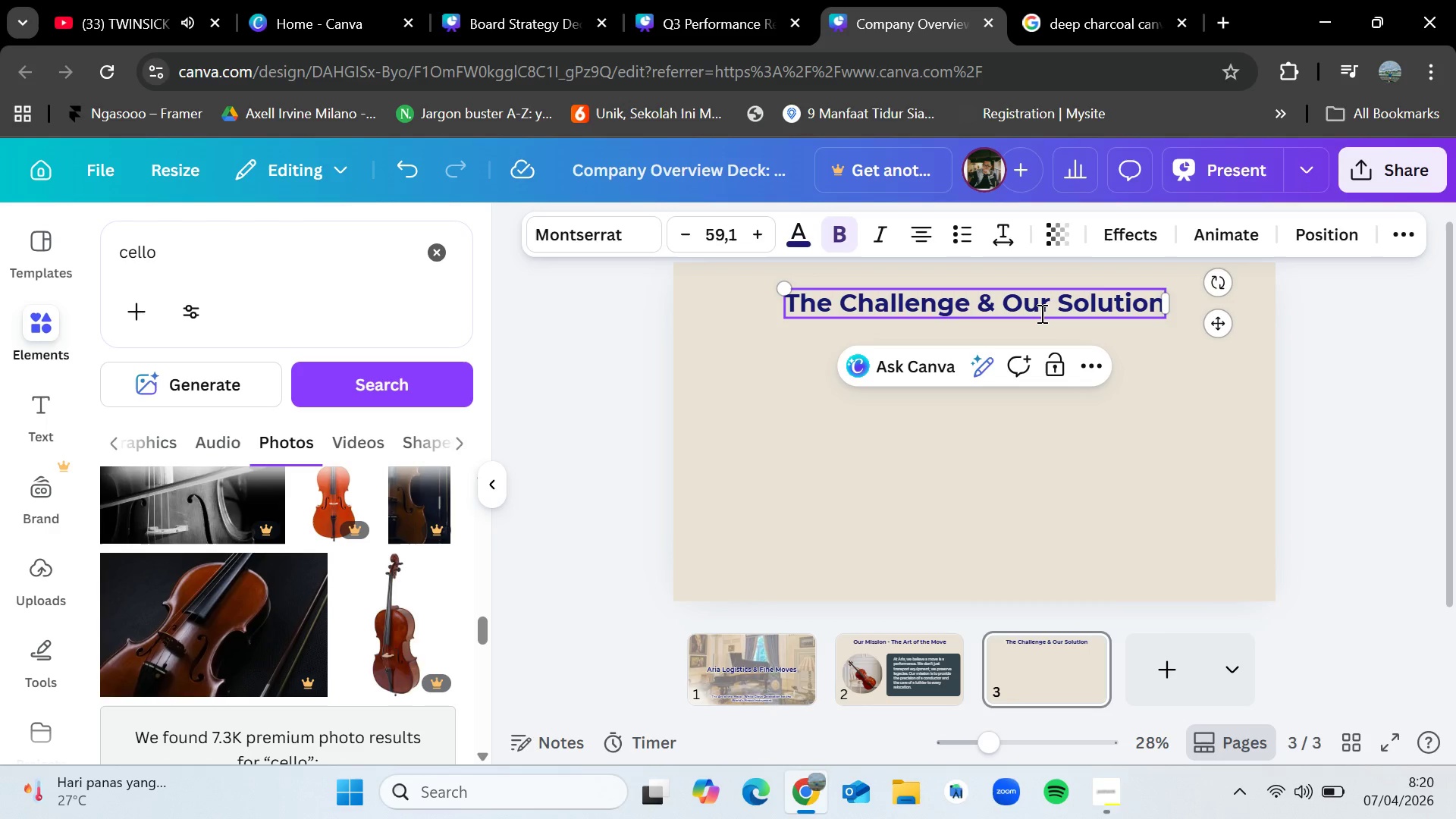 
left_click([1379, 425])
 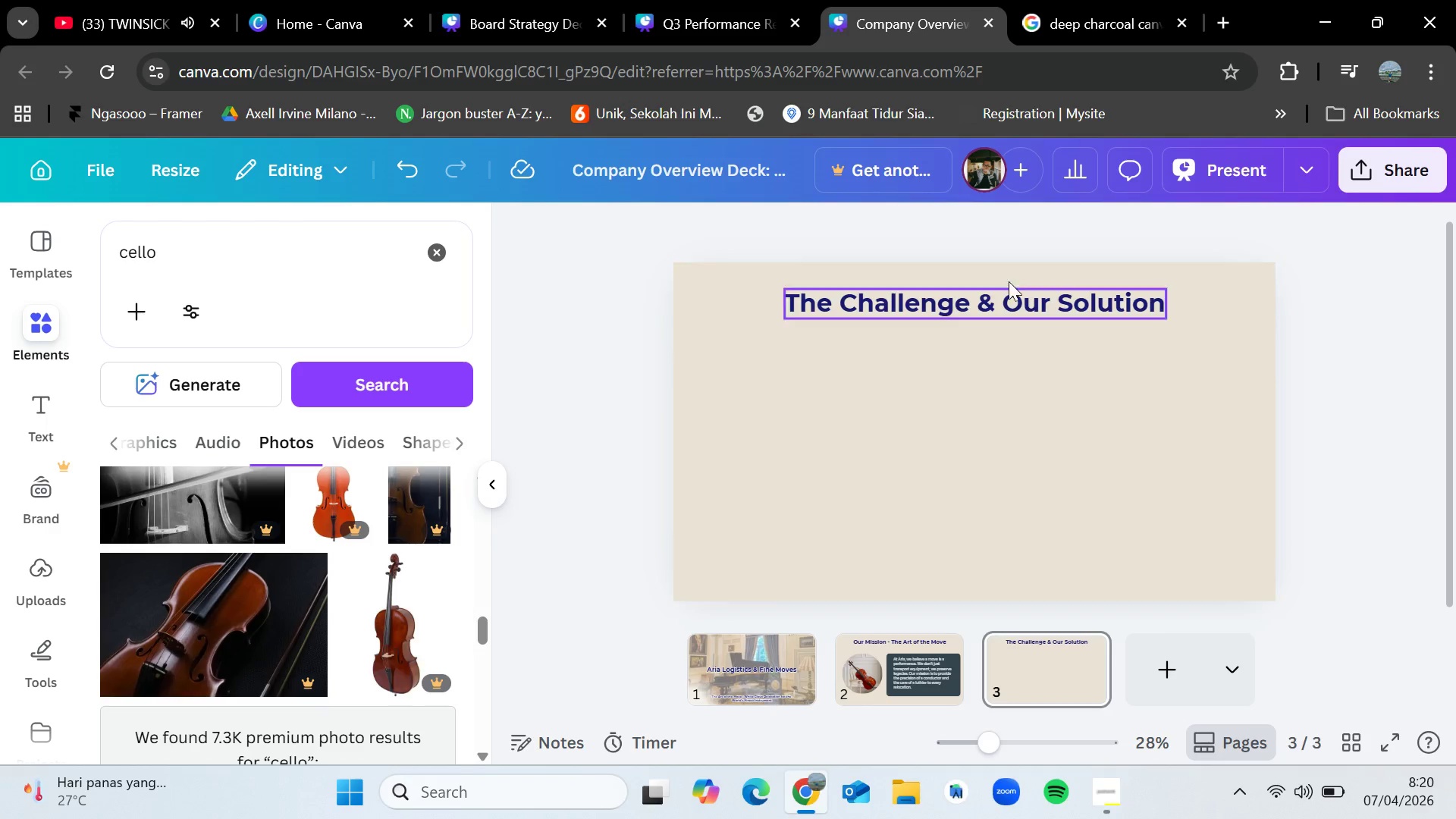 
left_click([770, 0])
 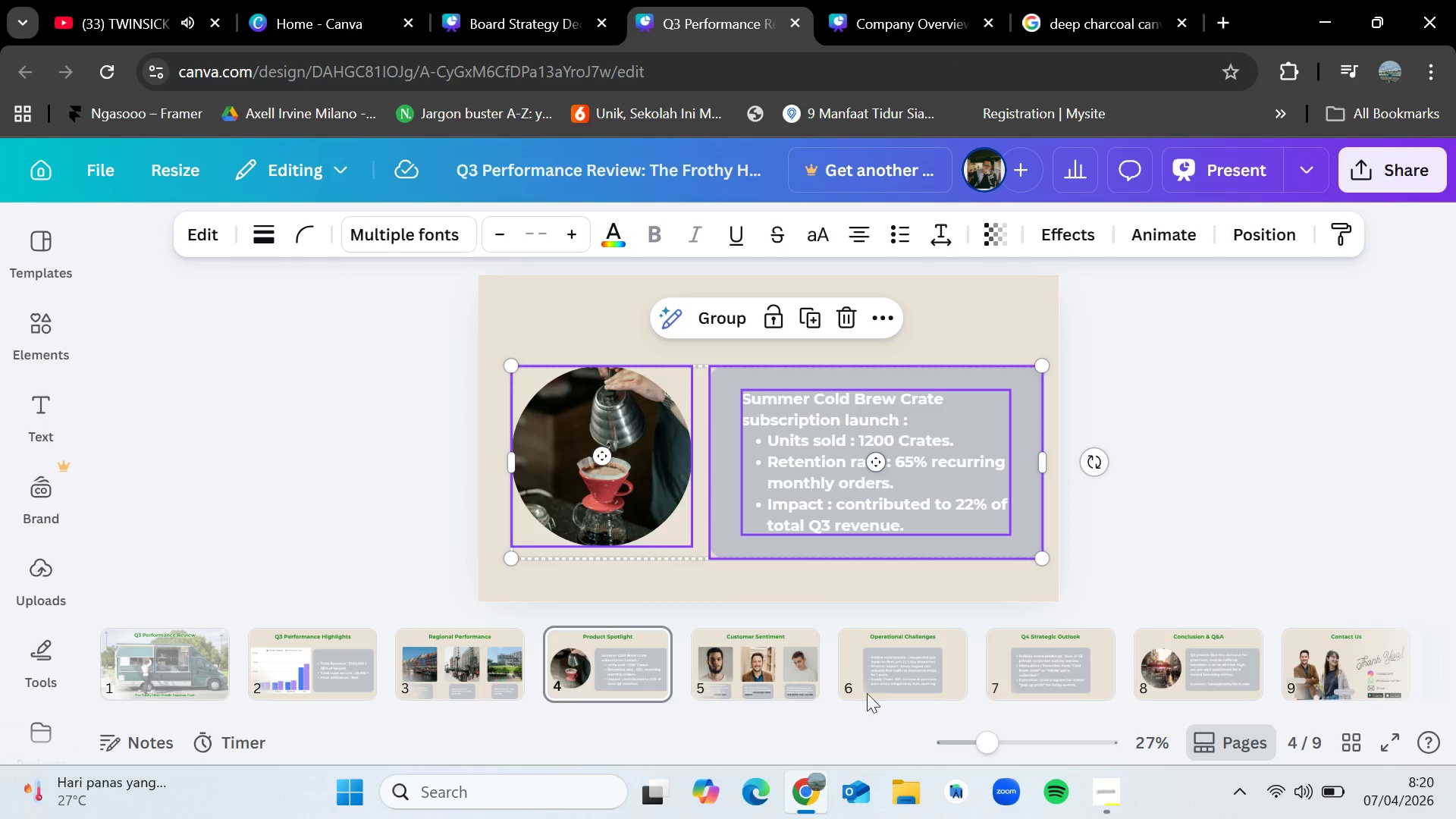 
left_click([927, 0])
 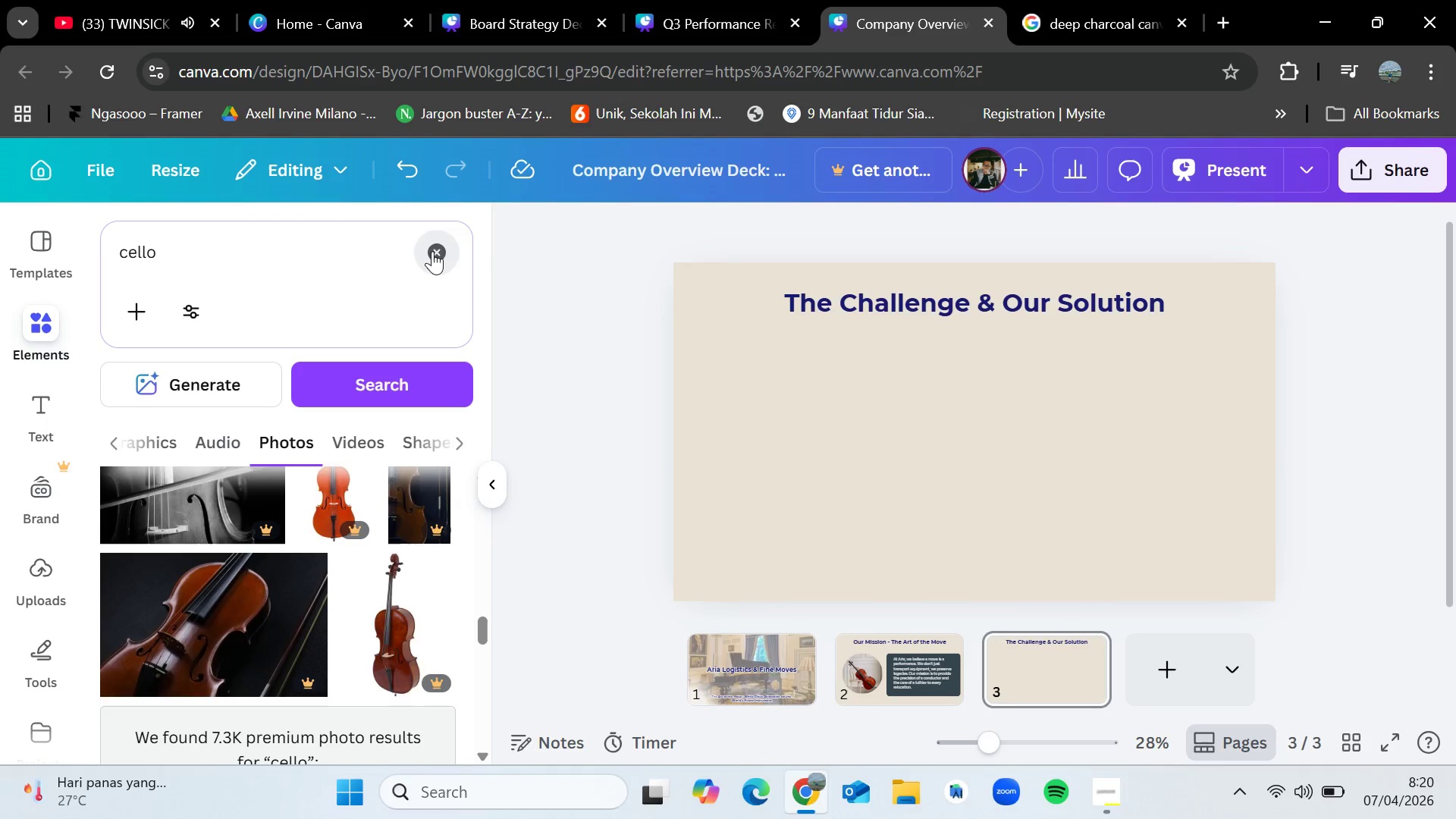 
double_click([322, 261])
 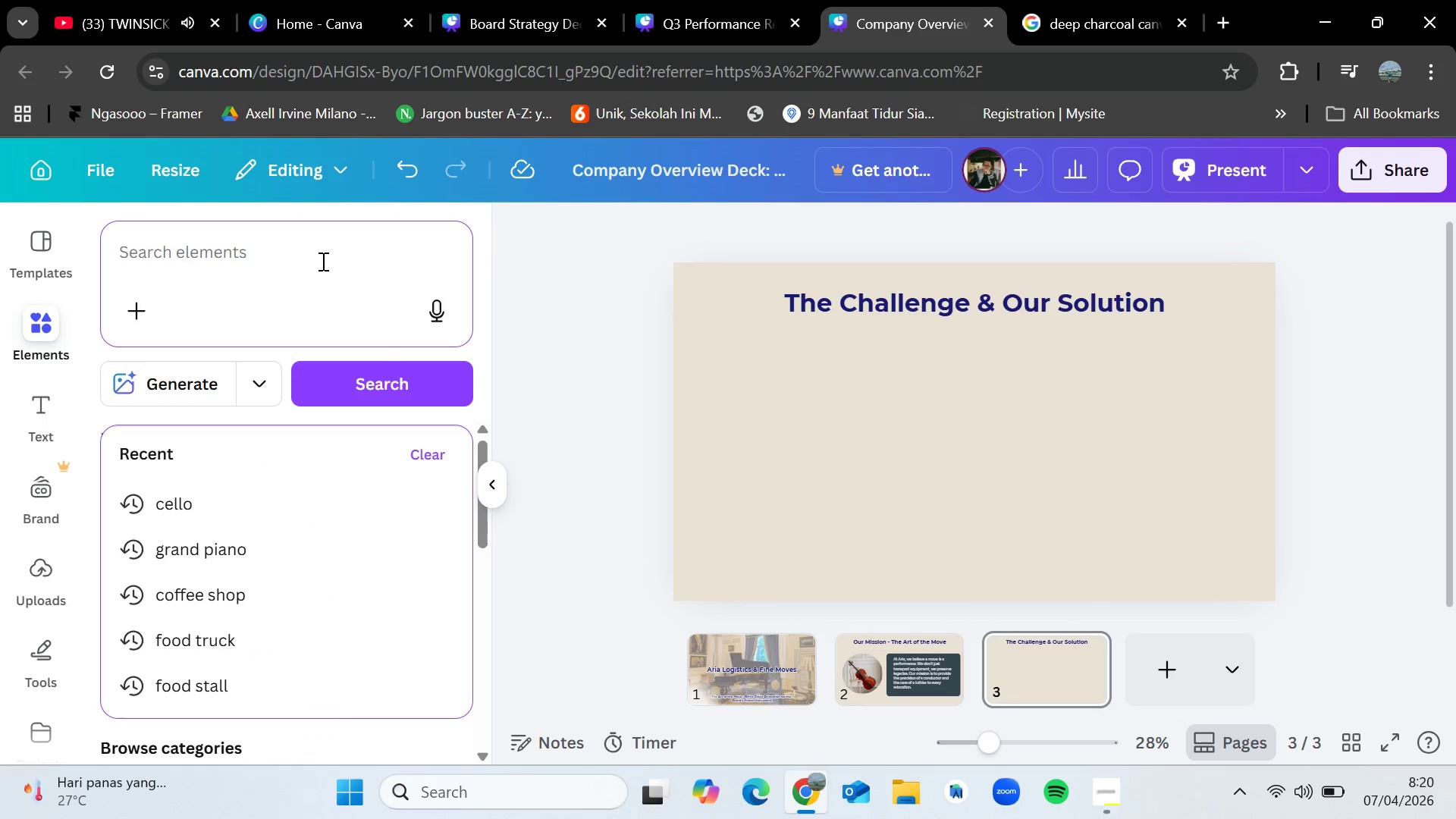 
type(line)
 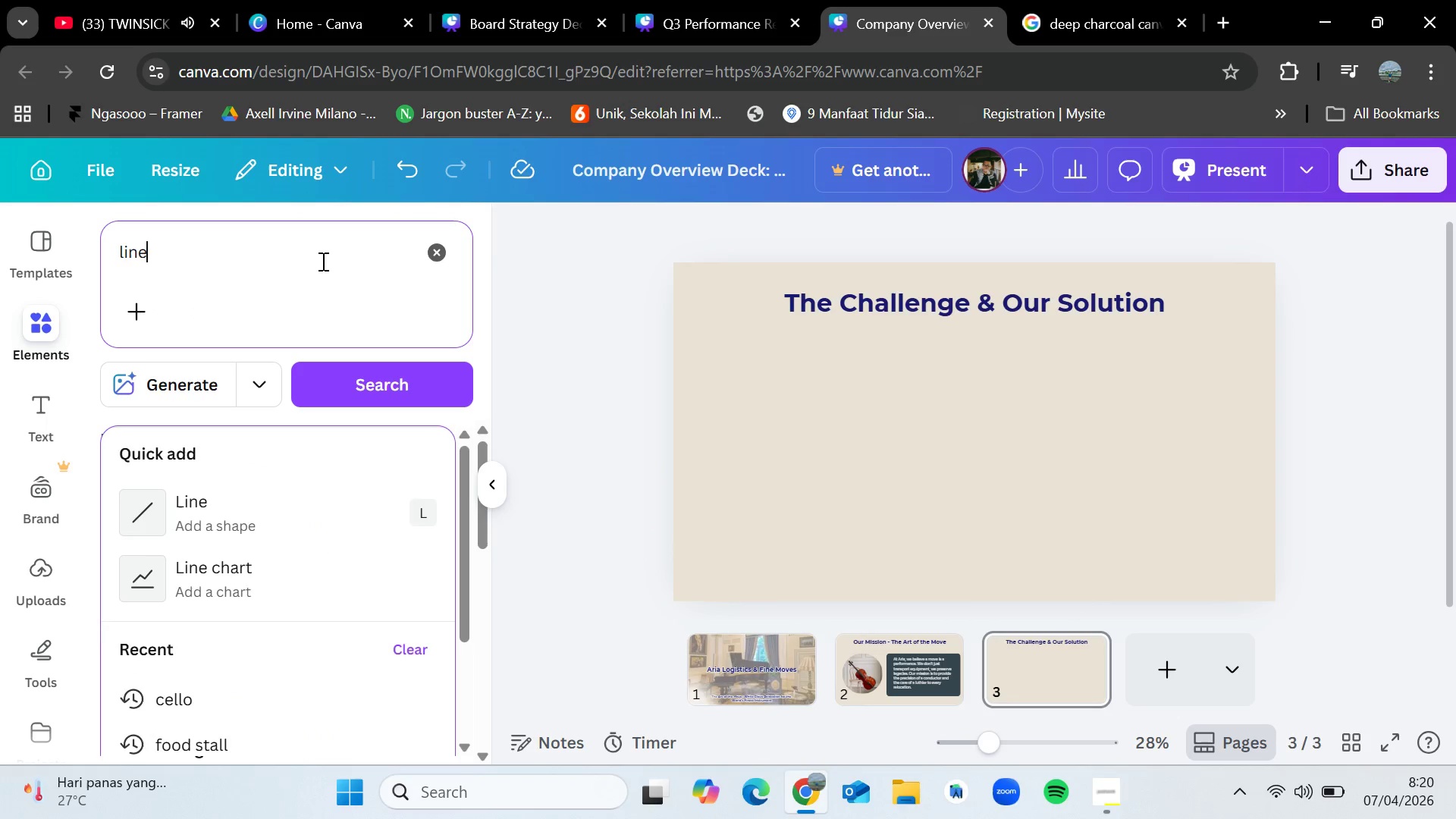 
key(Enter)
 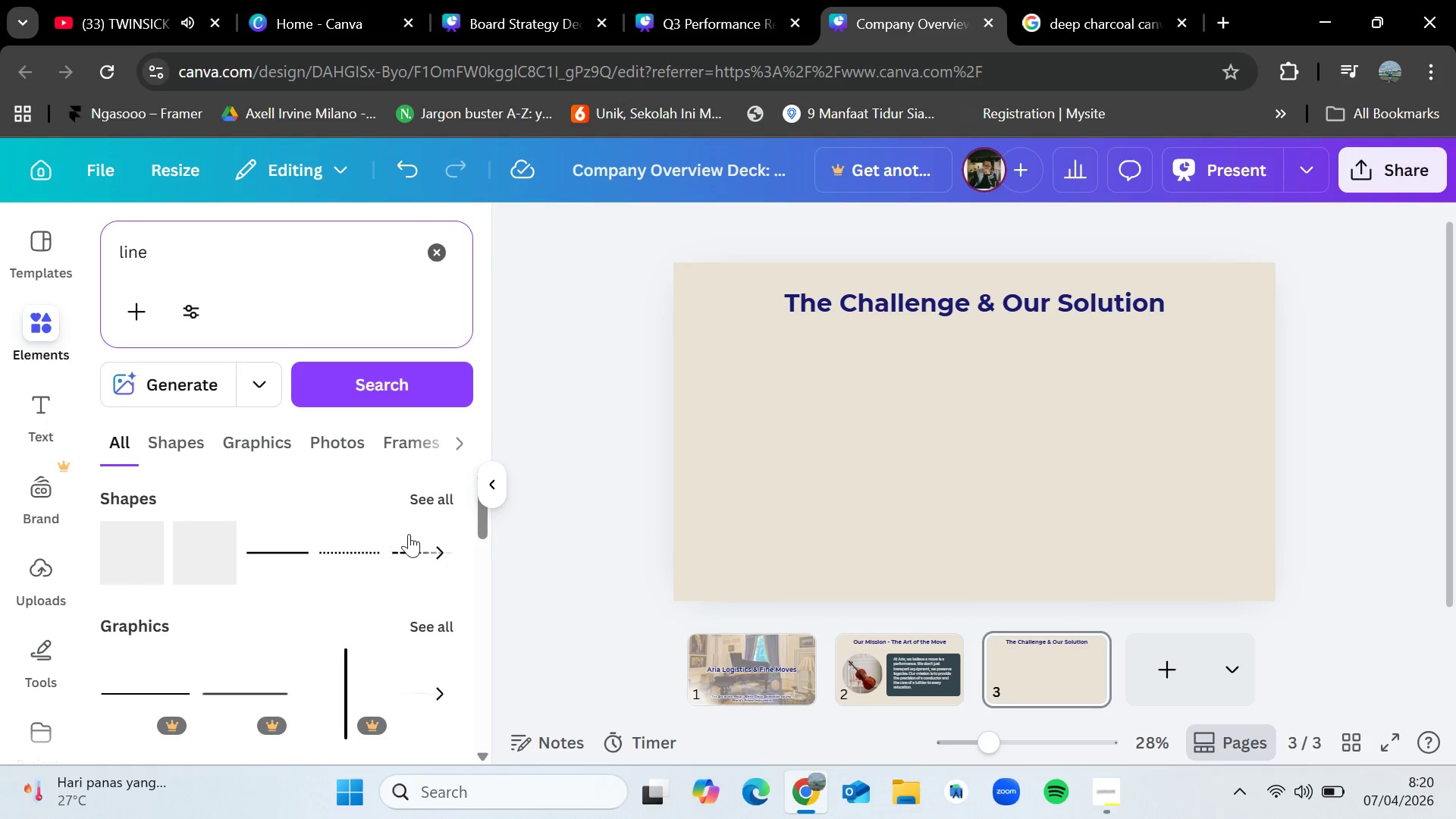 
left_click([425, 506])
 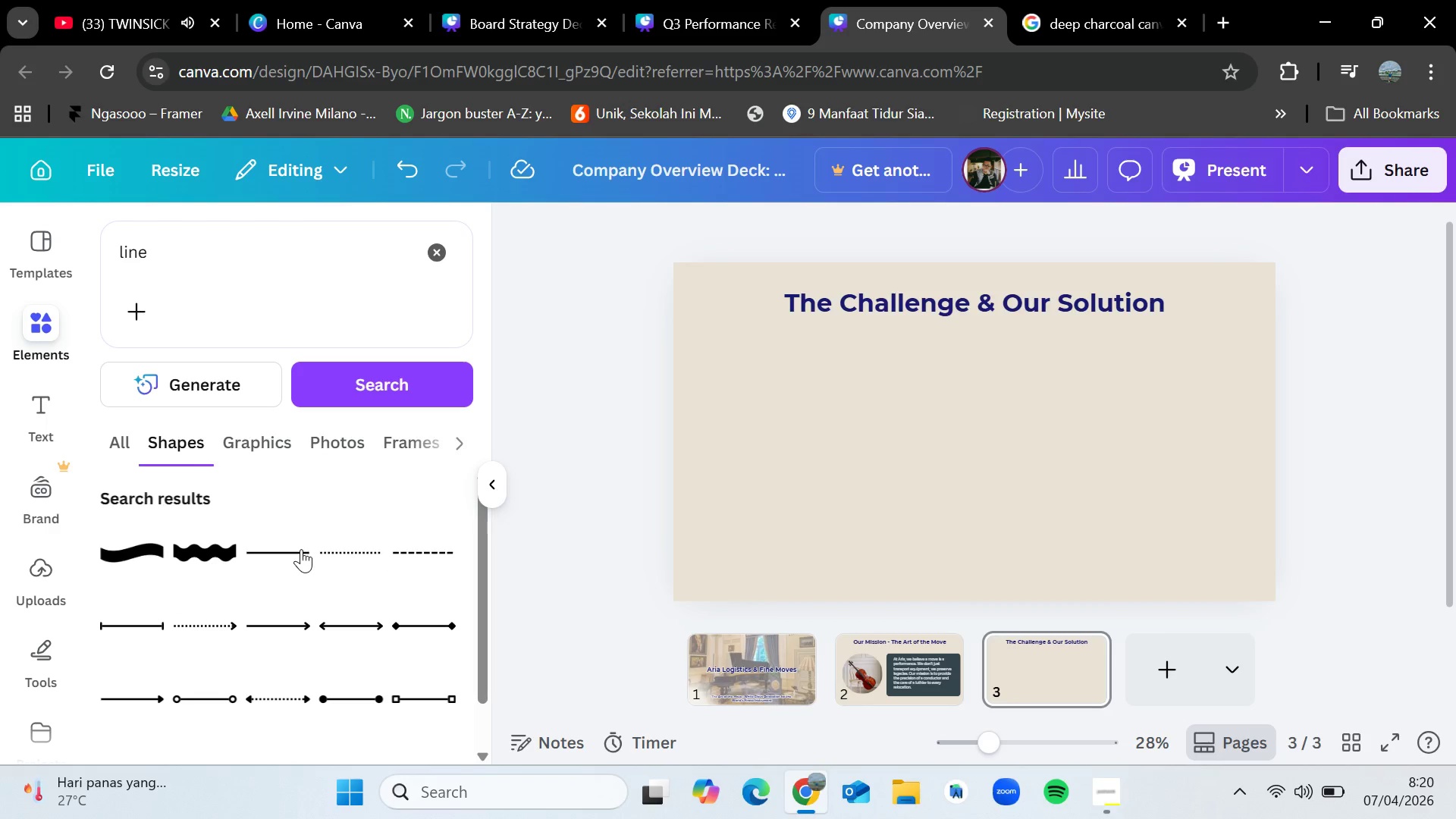 
left_click_drag(start_coordinate=[214, 694], to_coordinate=[925, 421])
 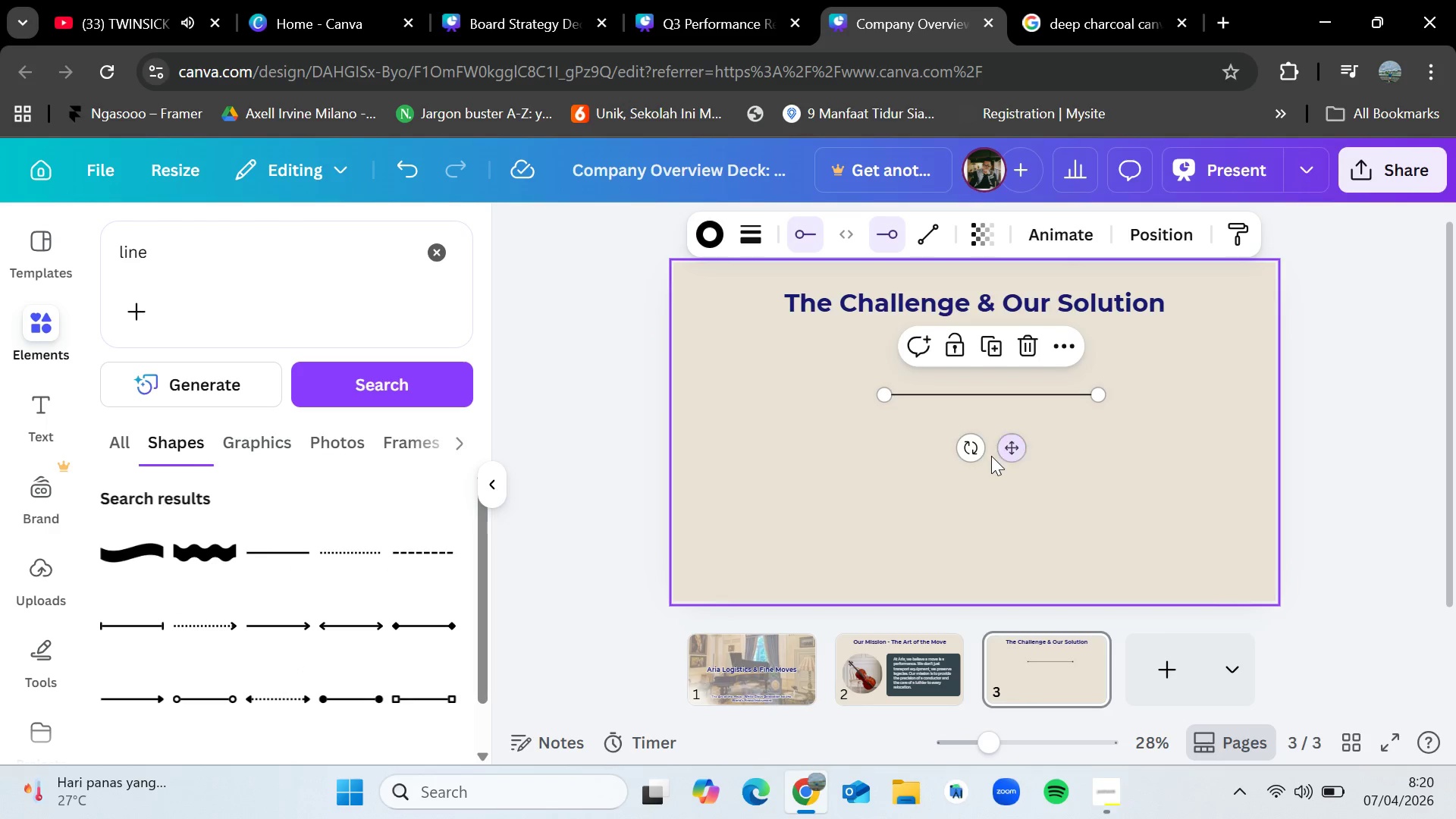 
left_click_drag(start_coordinate=[965, 445], to_coordinate=[938, 394])
 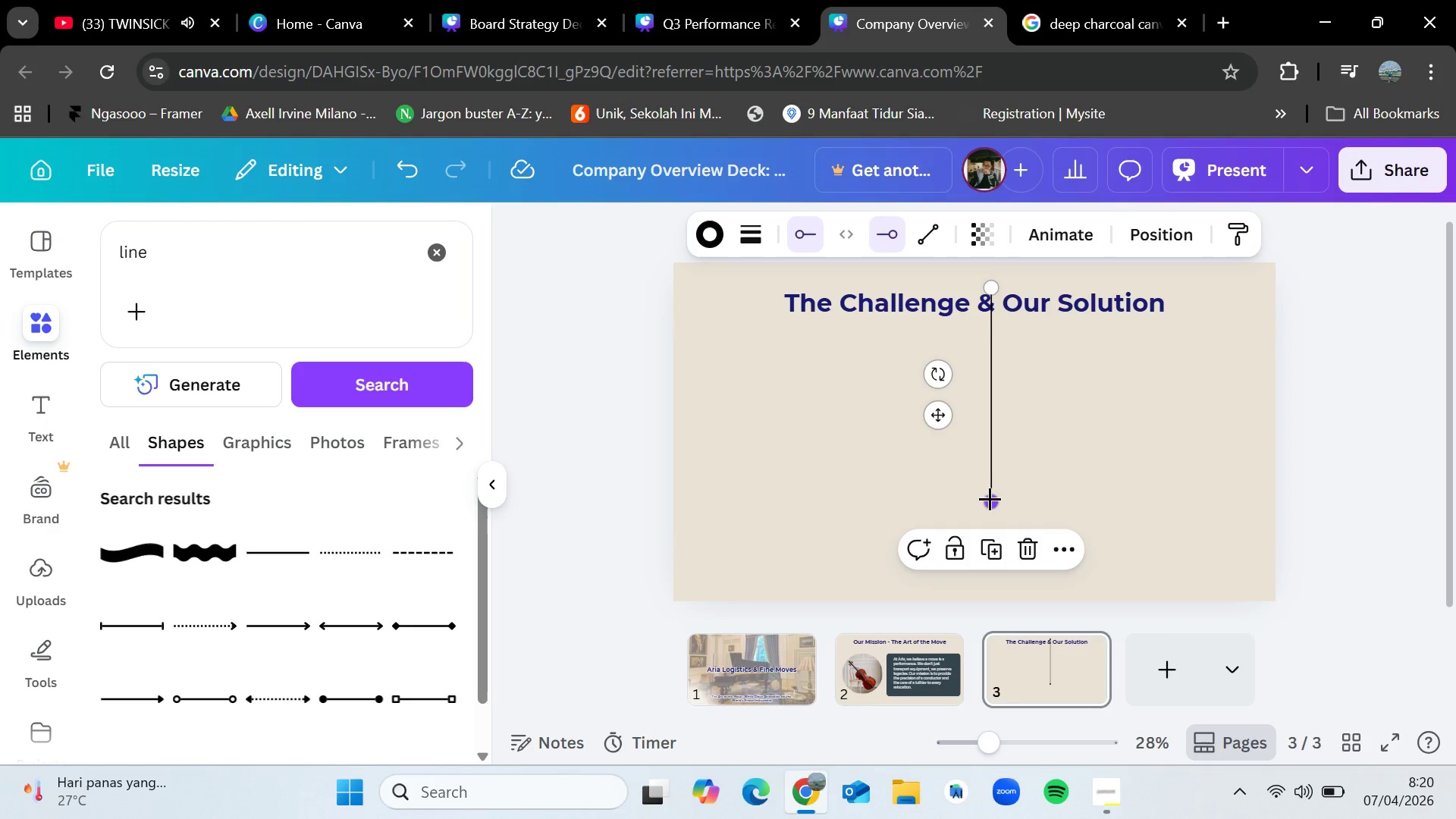 
left_click_drag(start_coordinate=[990, 498], to_coordinate=[987, 559])
 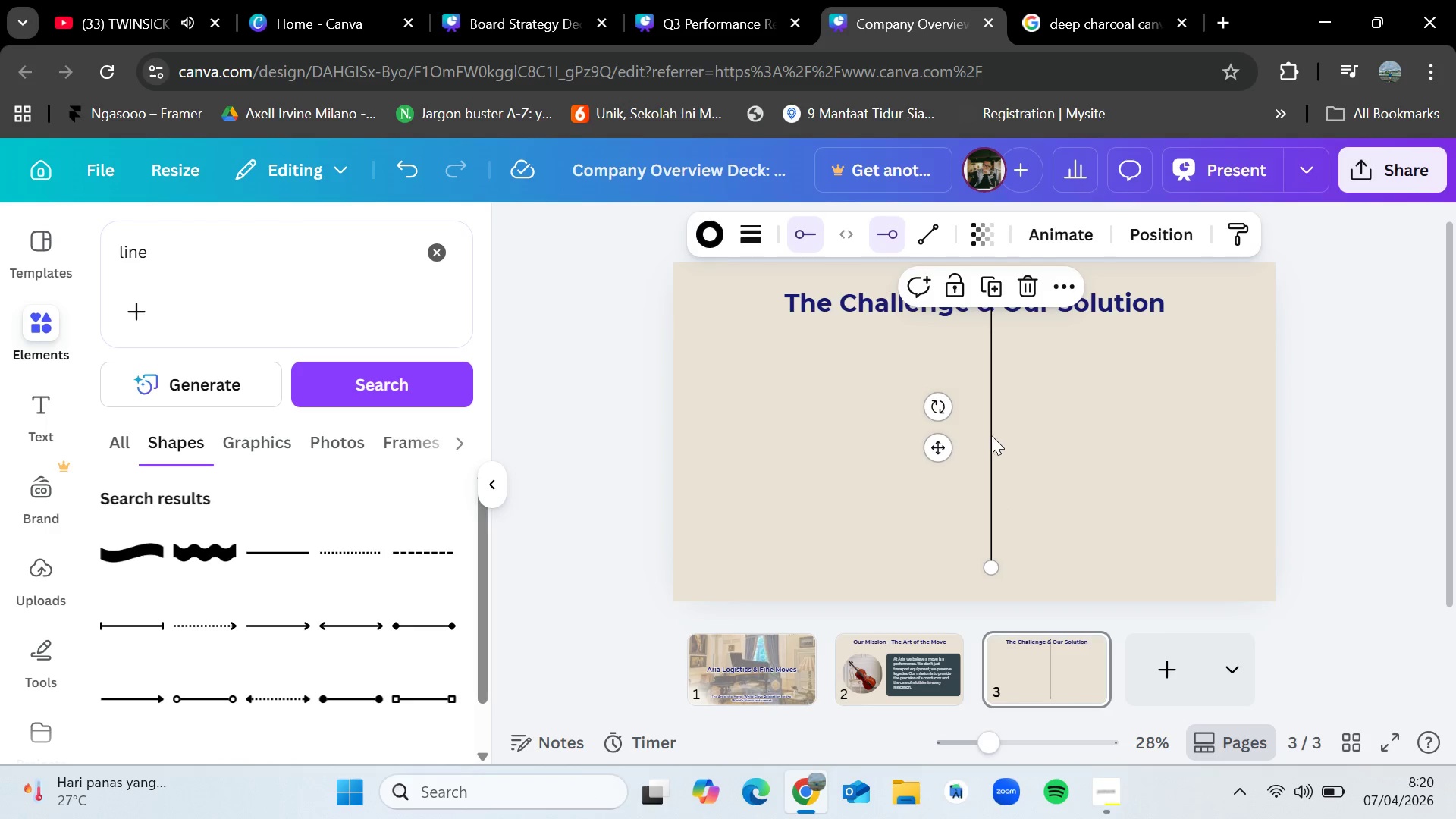 
left_click_drag(start_coordinate=[993, 429], to_coordinate=[988, 465])
 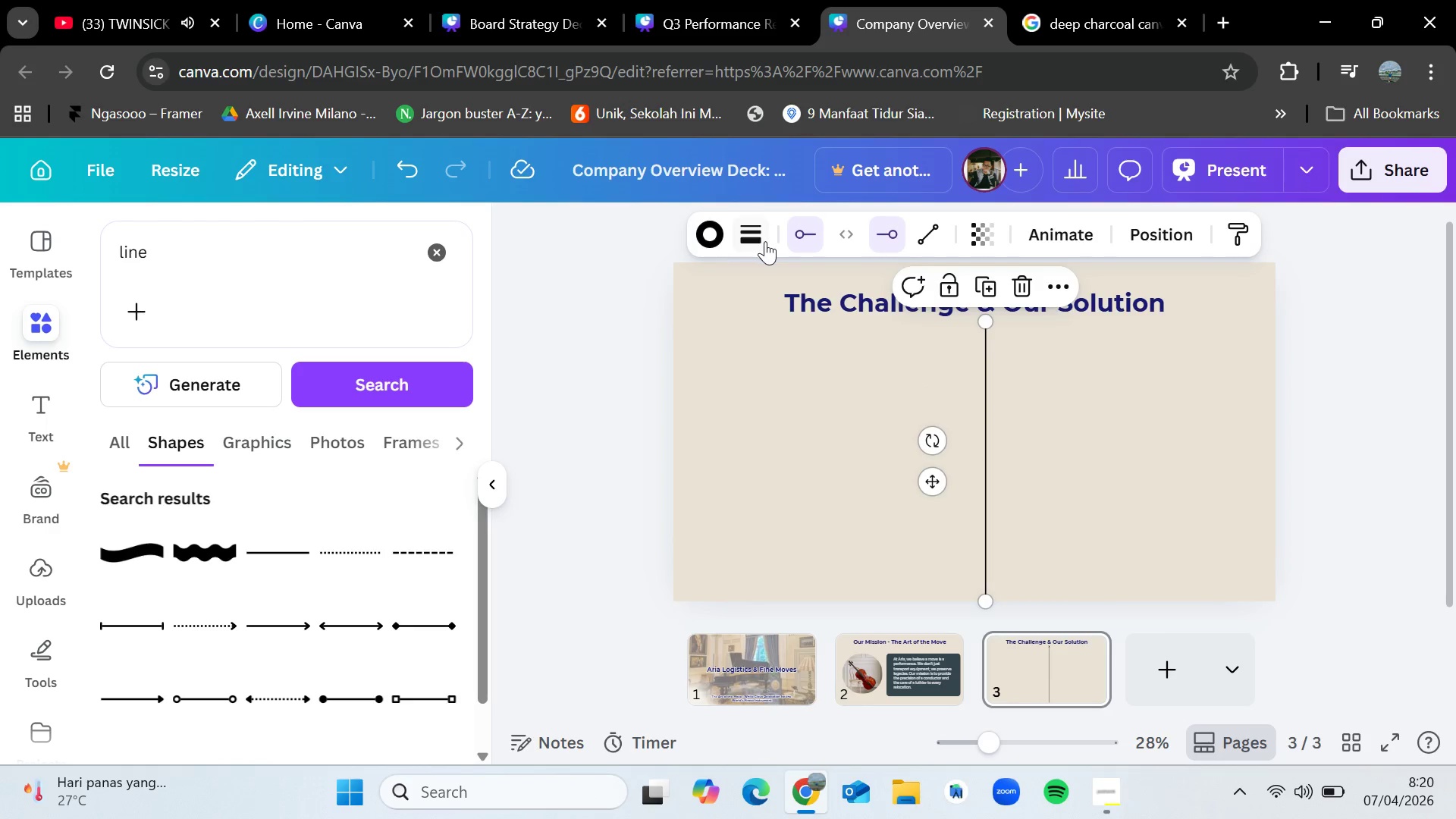 
left_click([764, 242])
 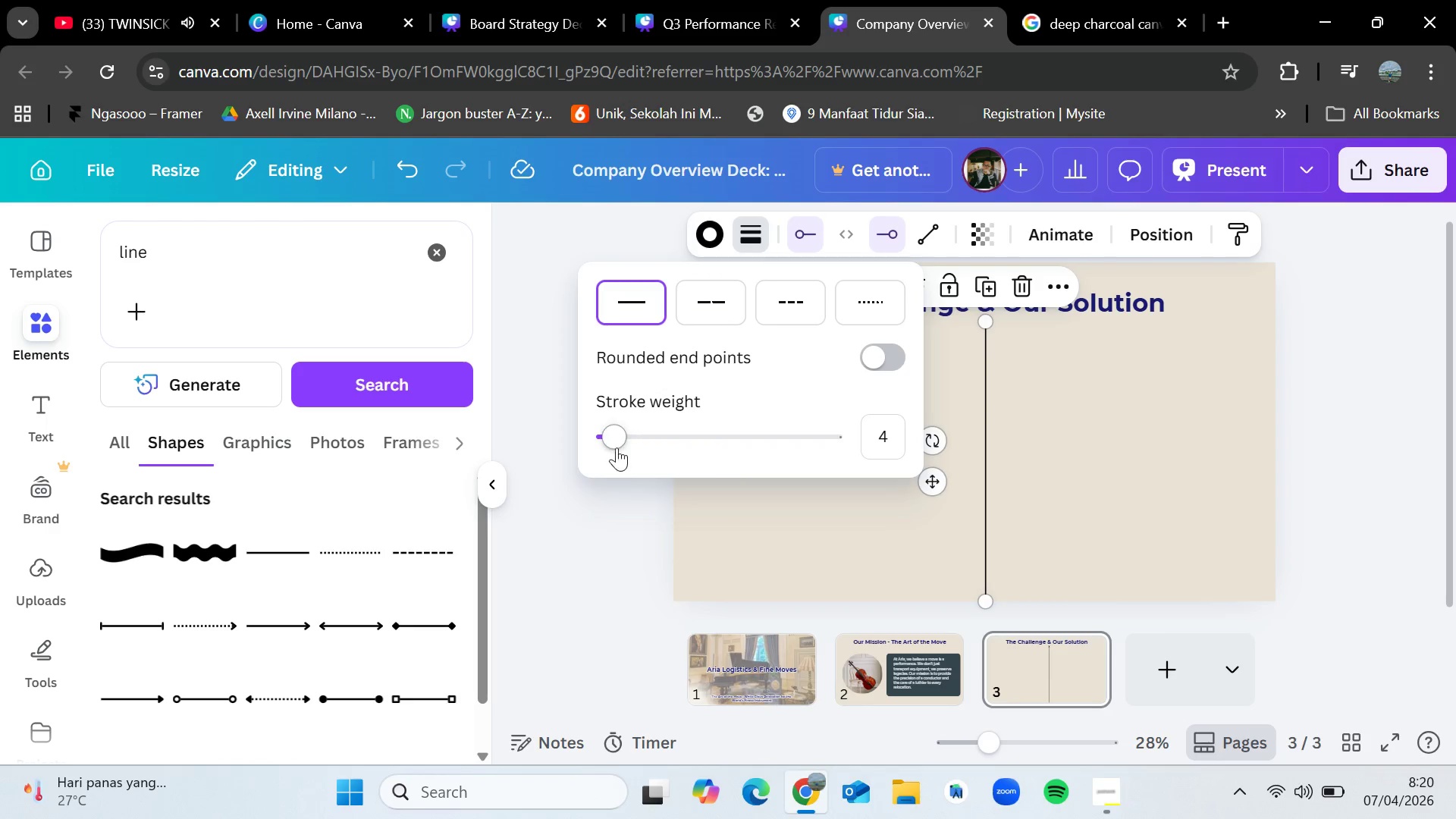 
left_click_drag(start_coordinate=[614, 444], to_coordinate=[621, 443])
 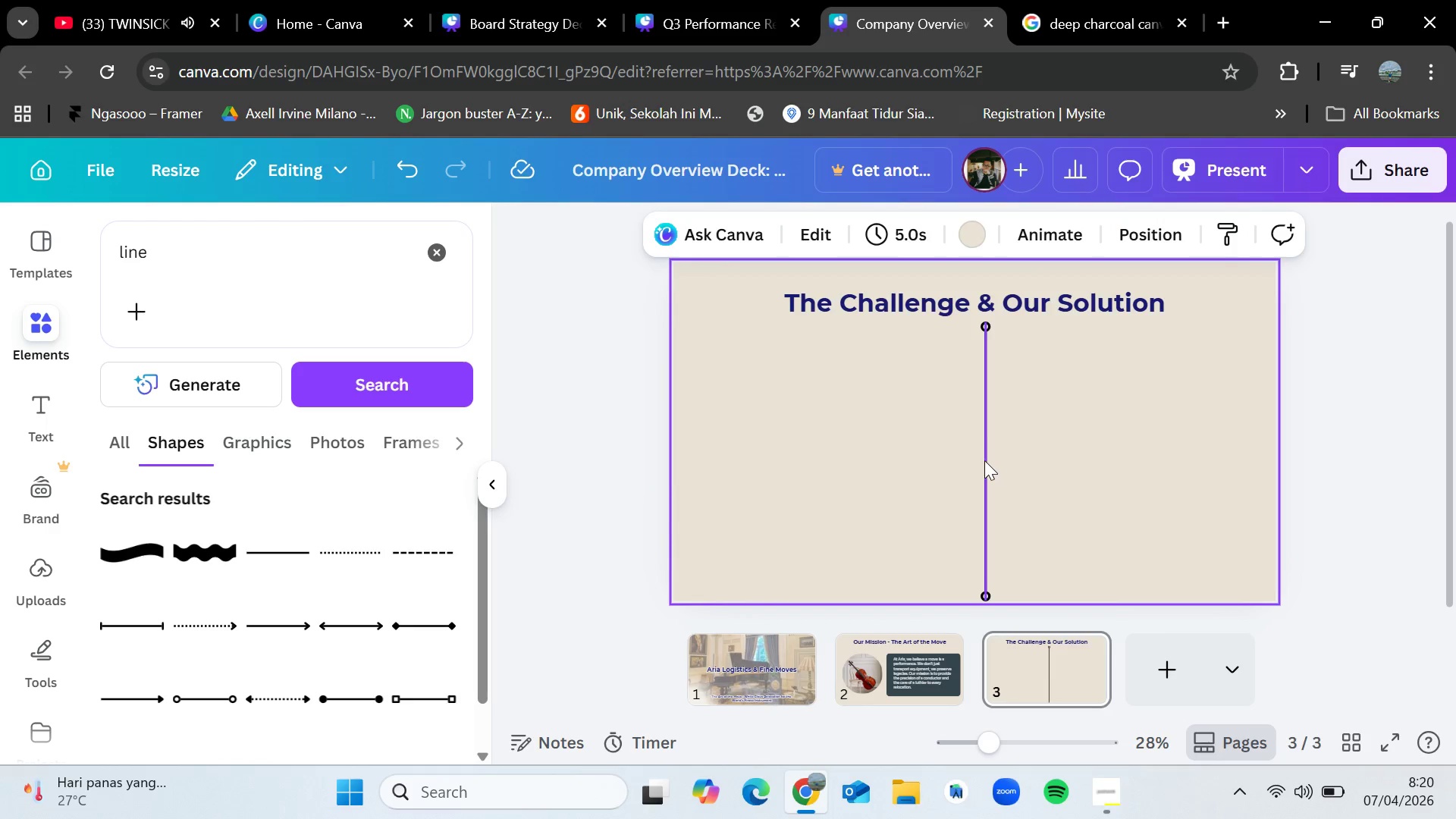 
left_click_drag(start_coordinate=[984, 460], to_coordinate=[975, 460])
 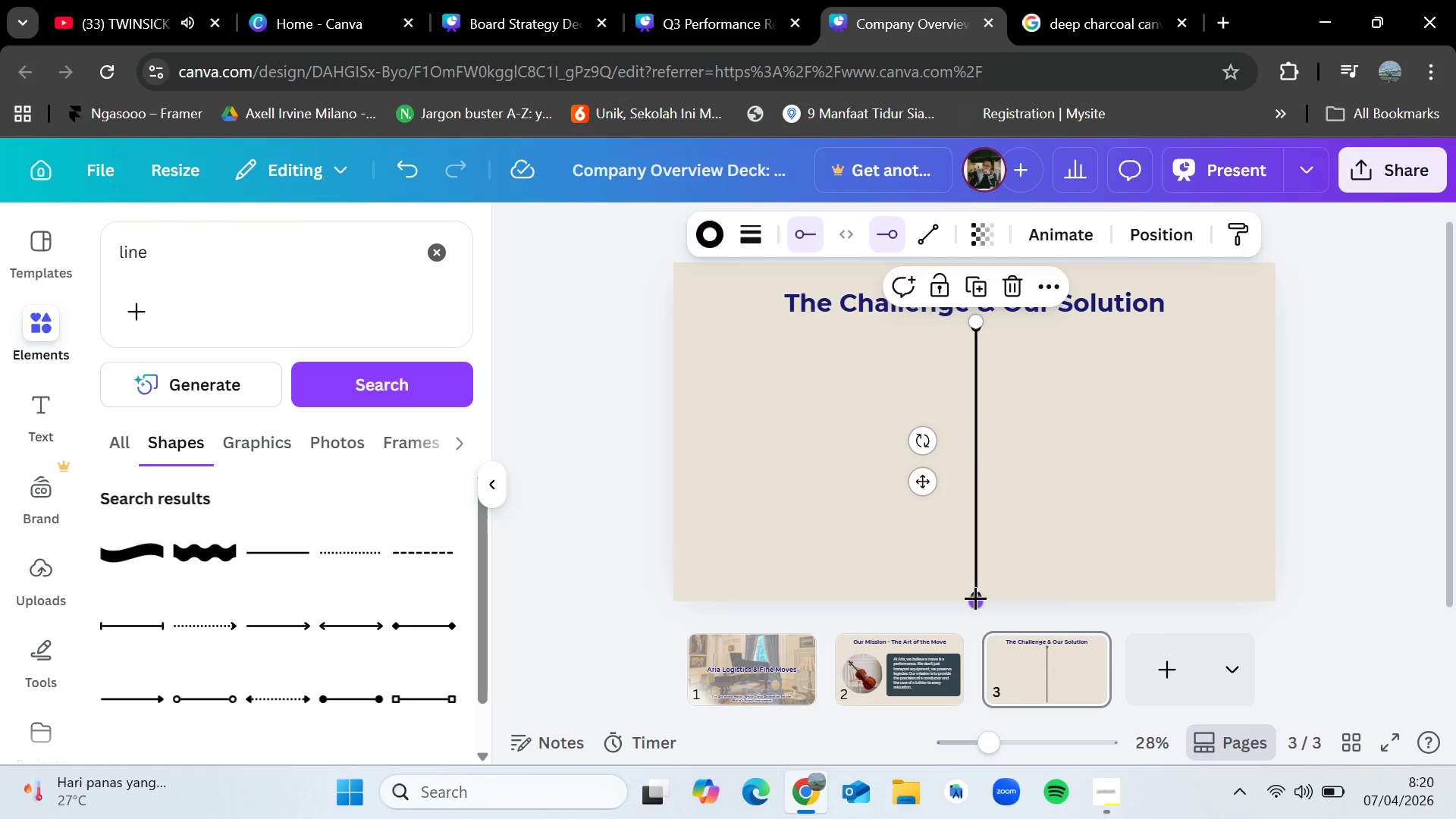 
left_click_drag(start_coordinate=[975, 598], to_coordinate=[978, 563])
 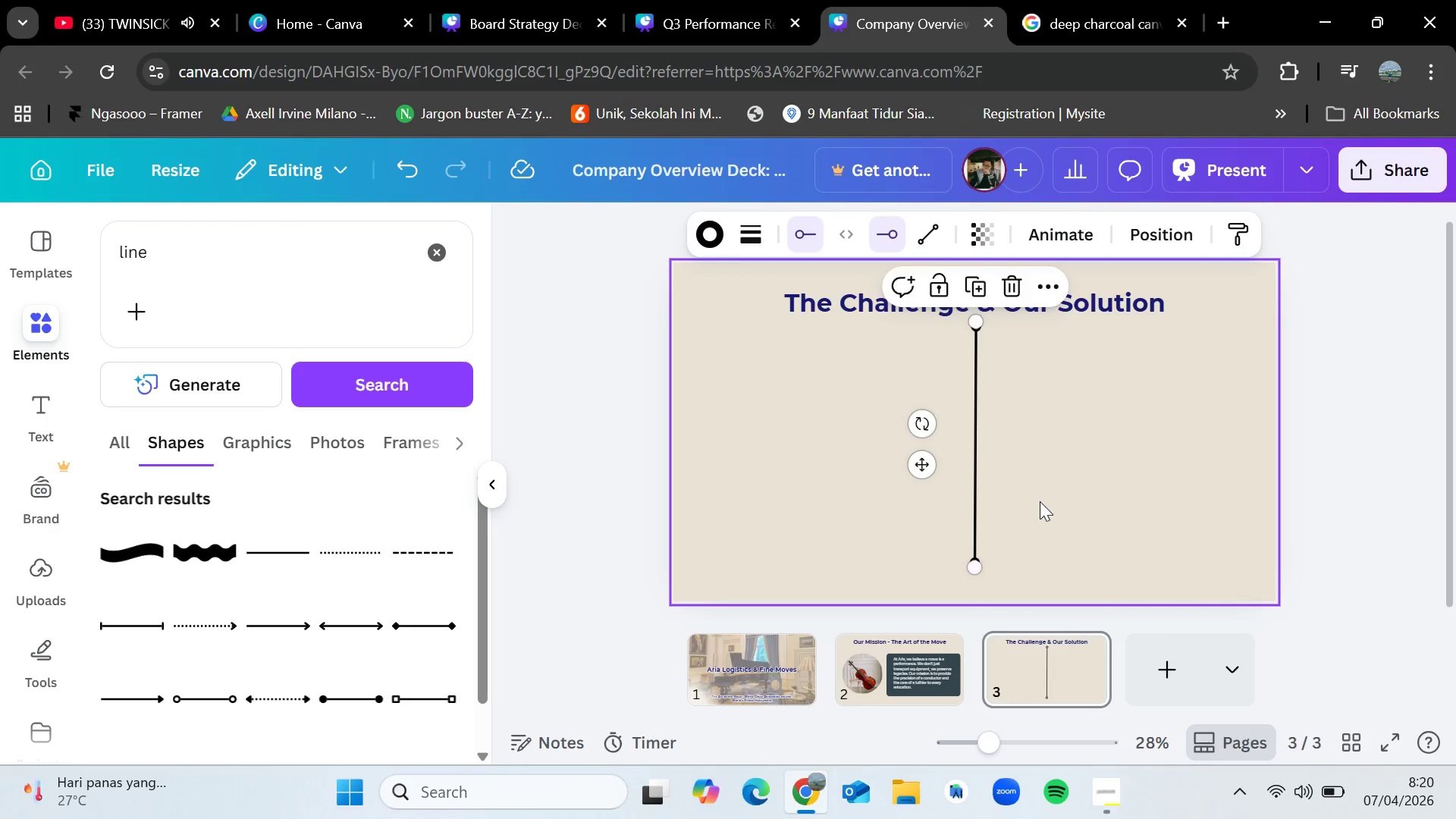 
left_click([1040, 501])
 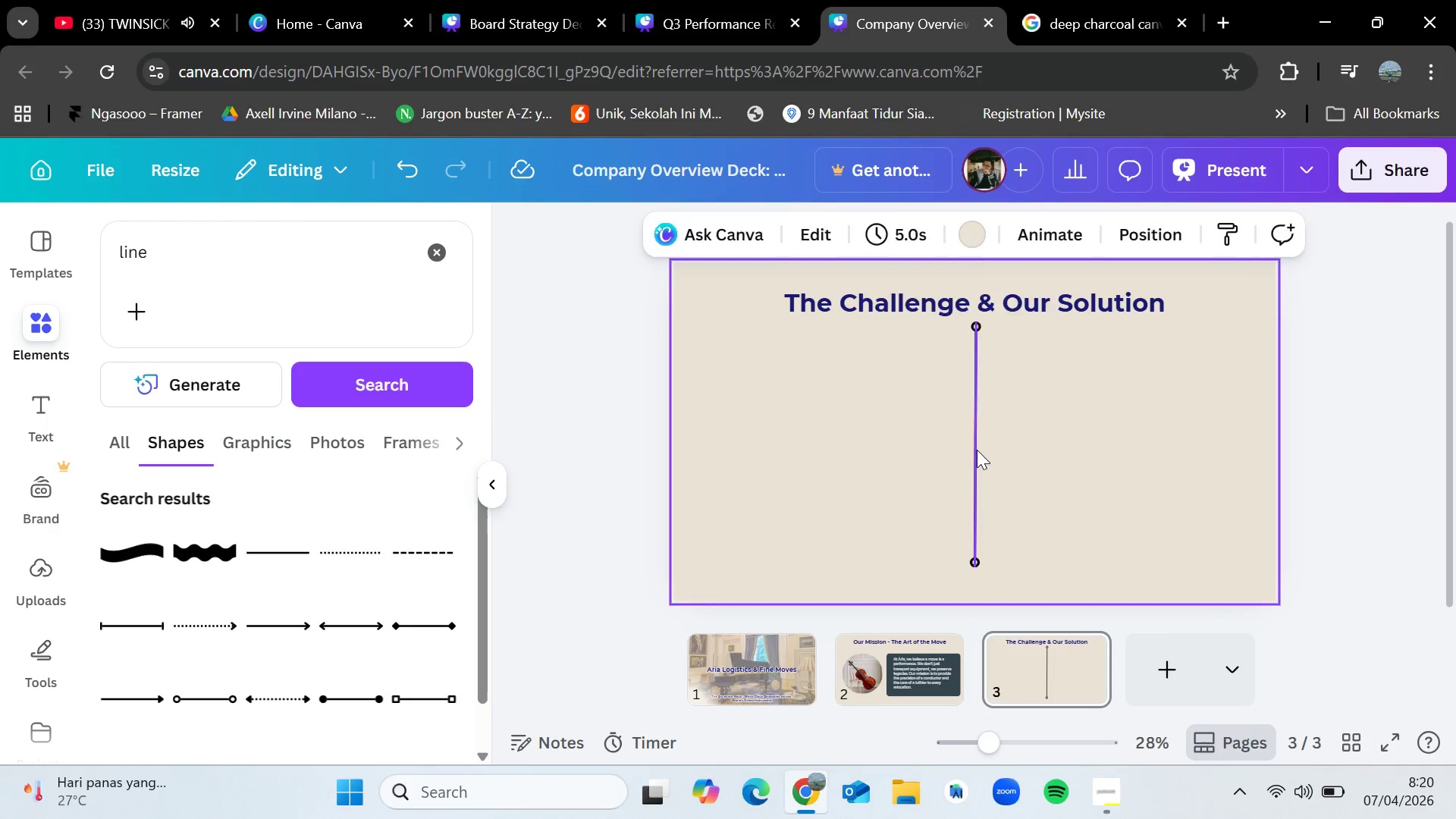 
left_click([977, 450])
 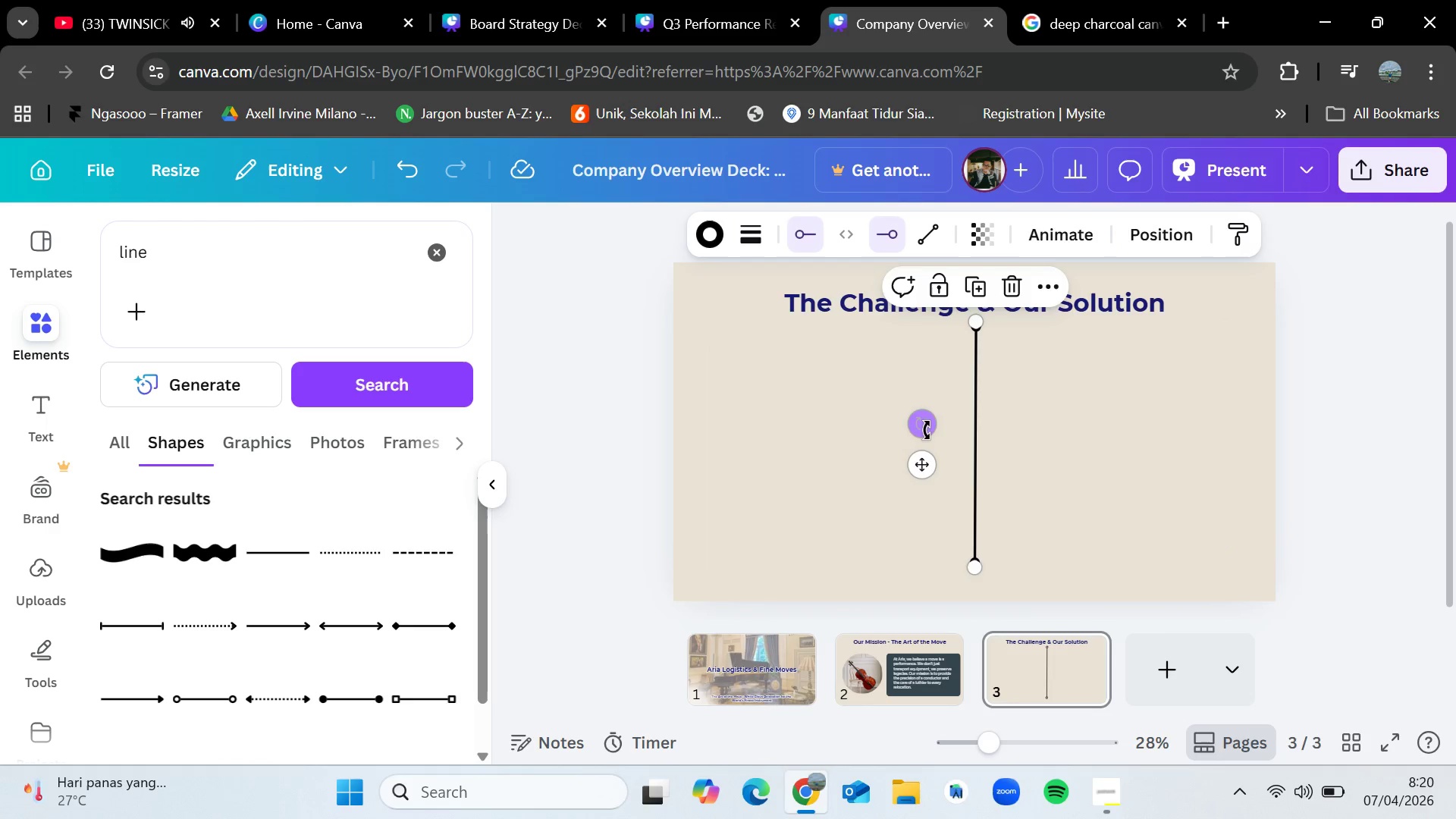 
left_click_drag(start_coordinate=[927, 430], to_coordinate=[920, 431])
 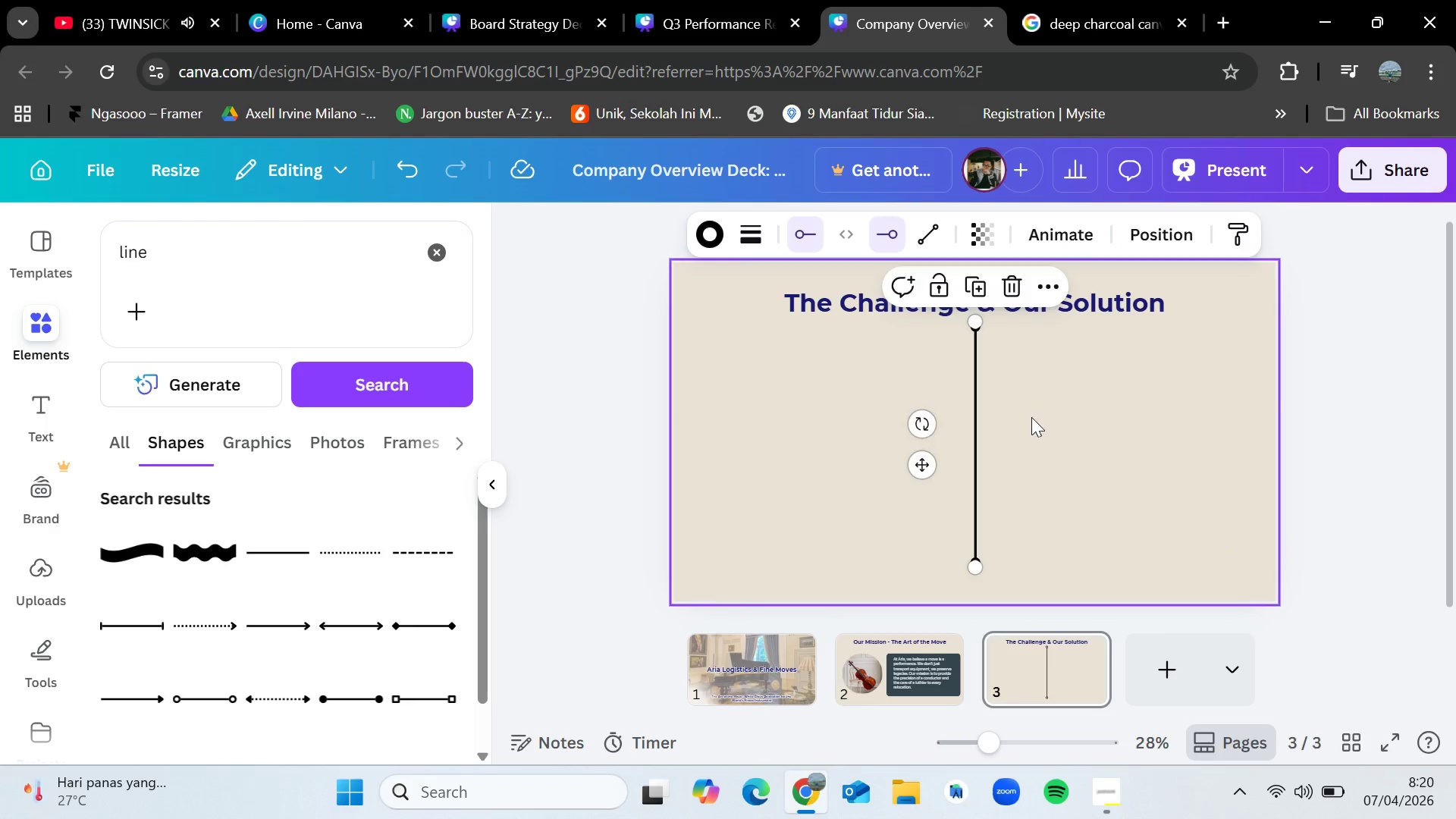 
left_click([1031, 417])
 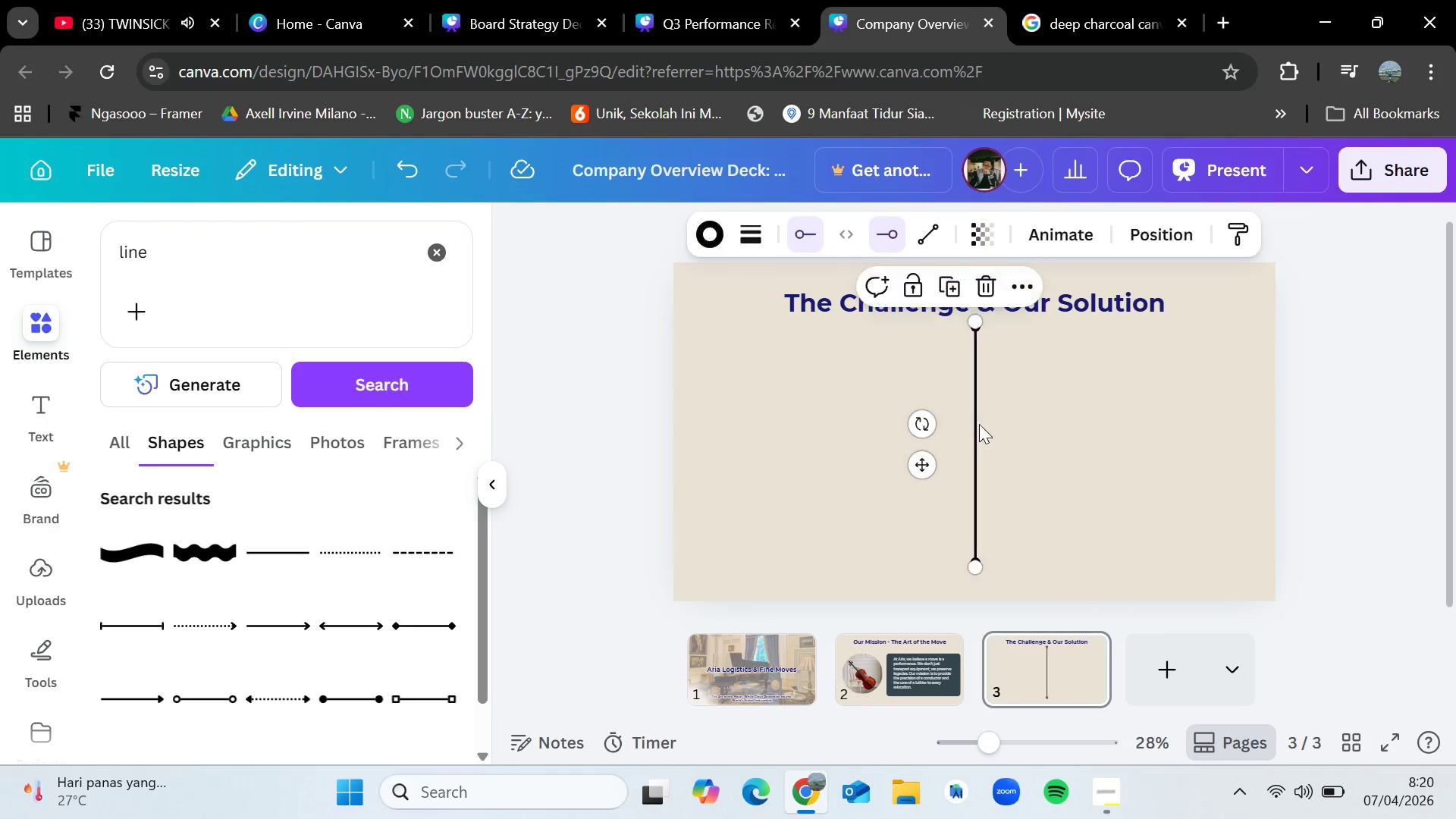 
left_click_drag(start_coordinate=[979, 420], to_coordinate=[979, 432])
 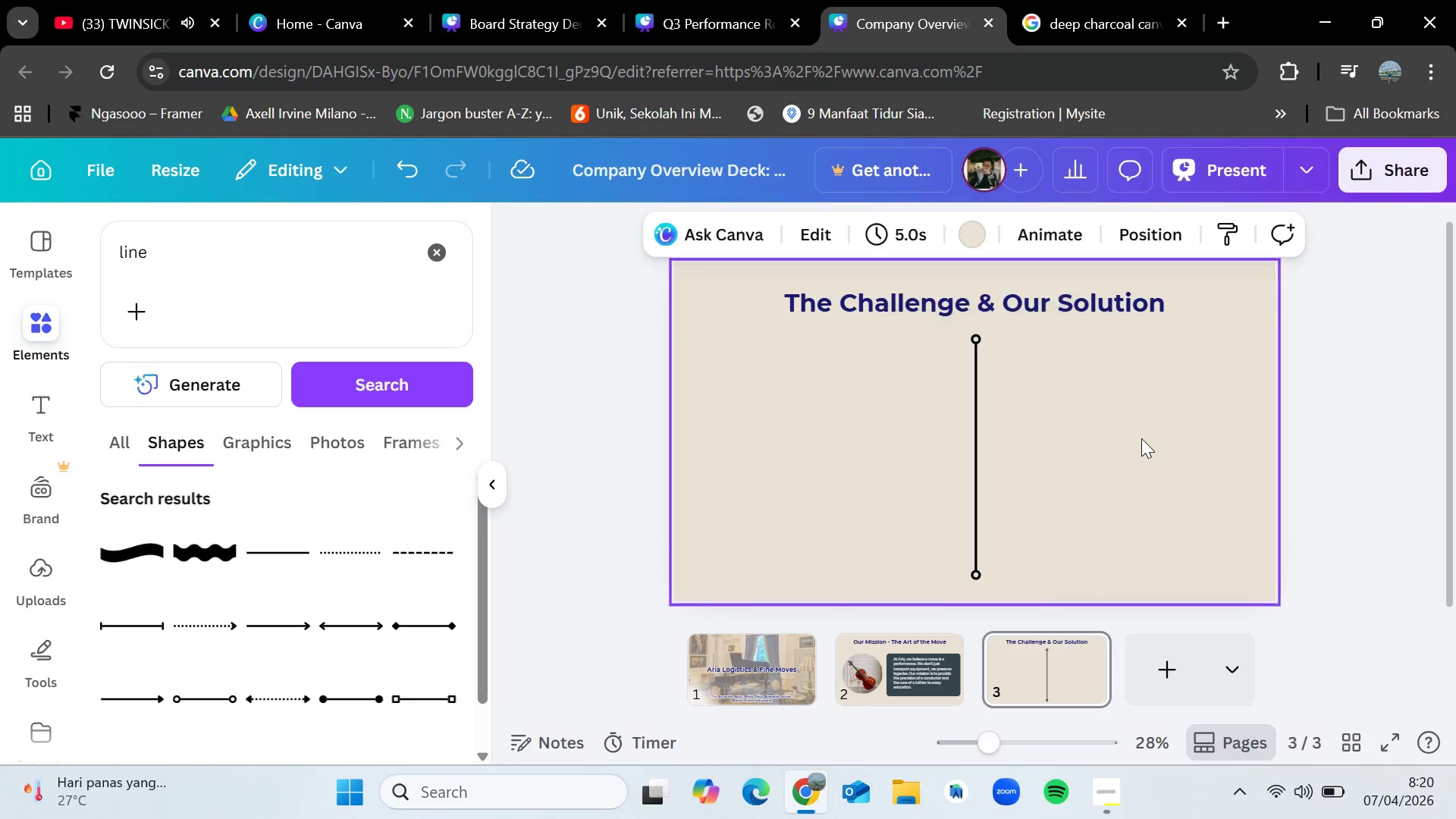 
left_click([1141, 438])
 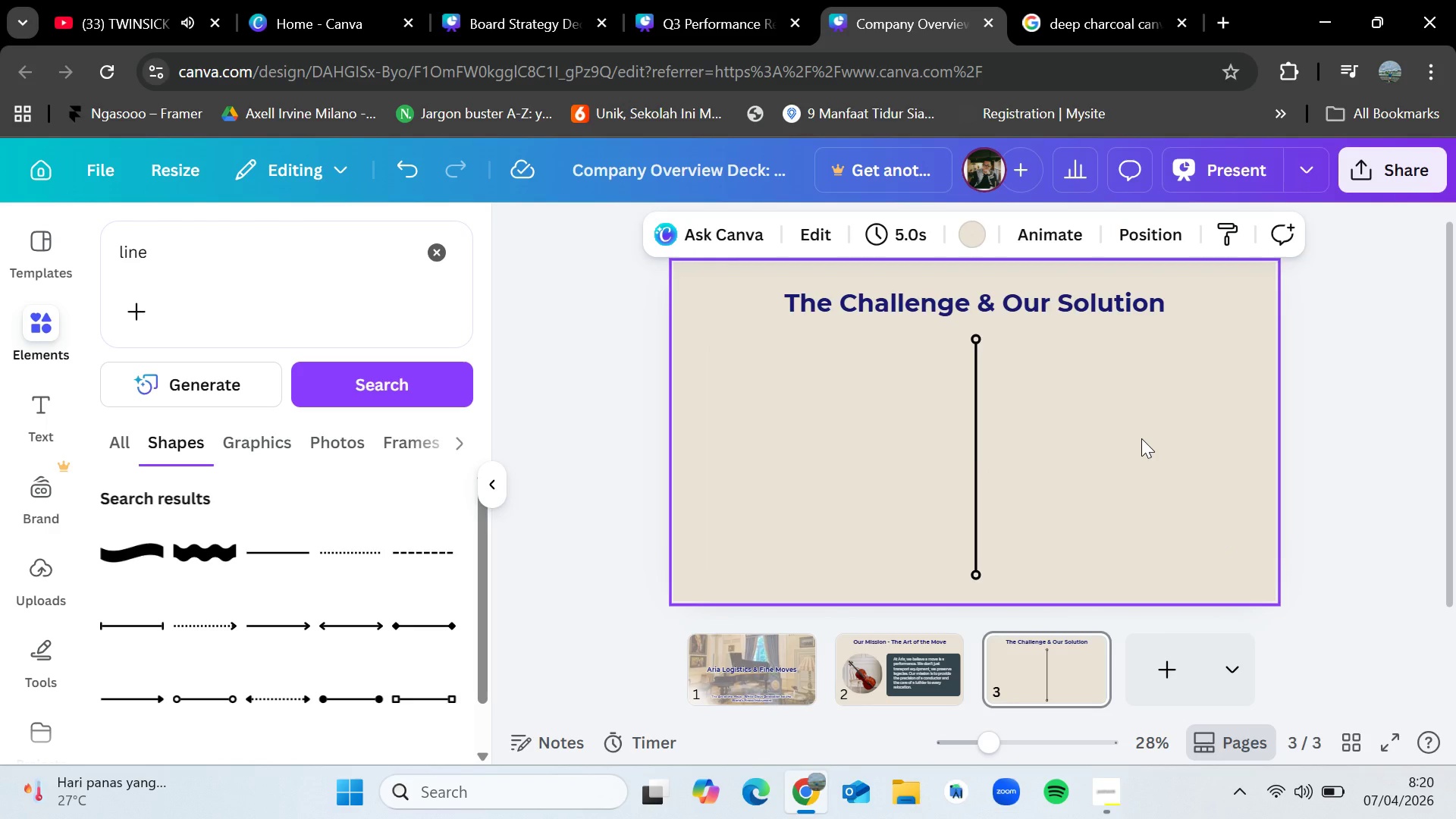 
wait(7.95)
 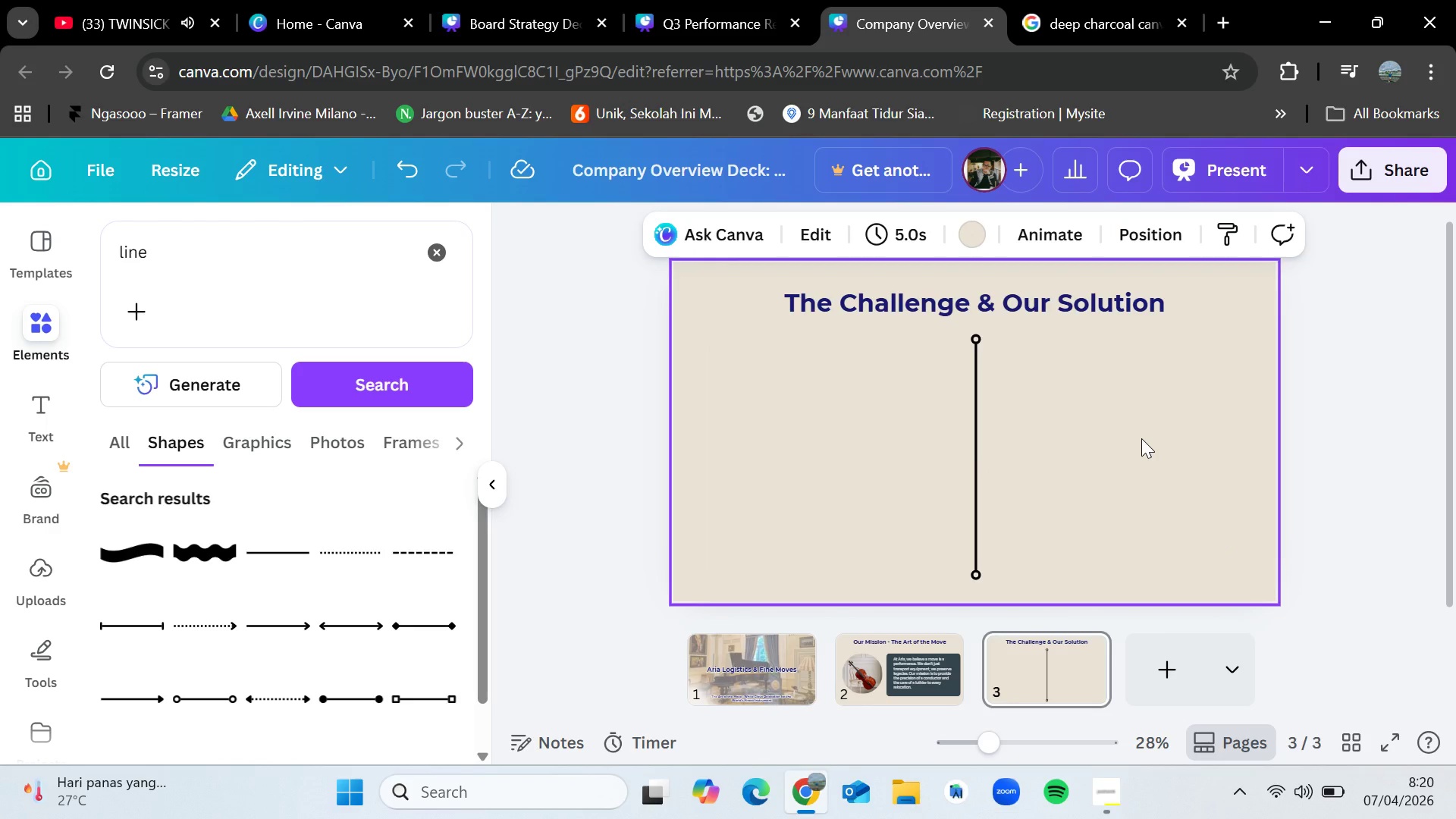 
left_click([900, 675])
 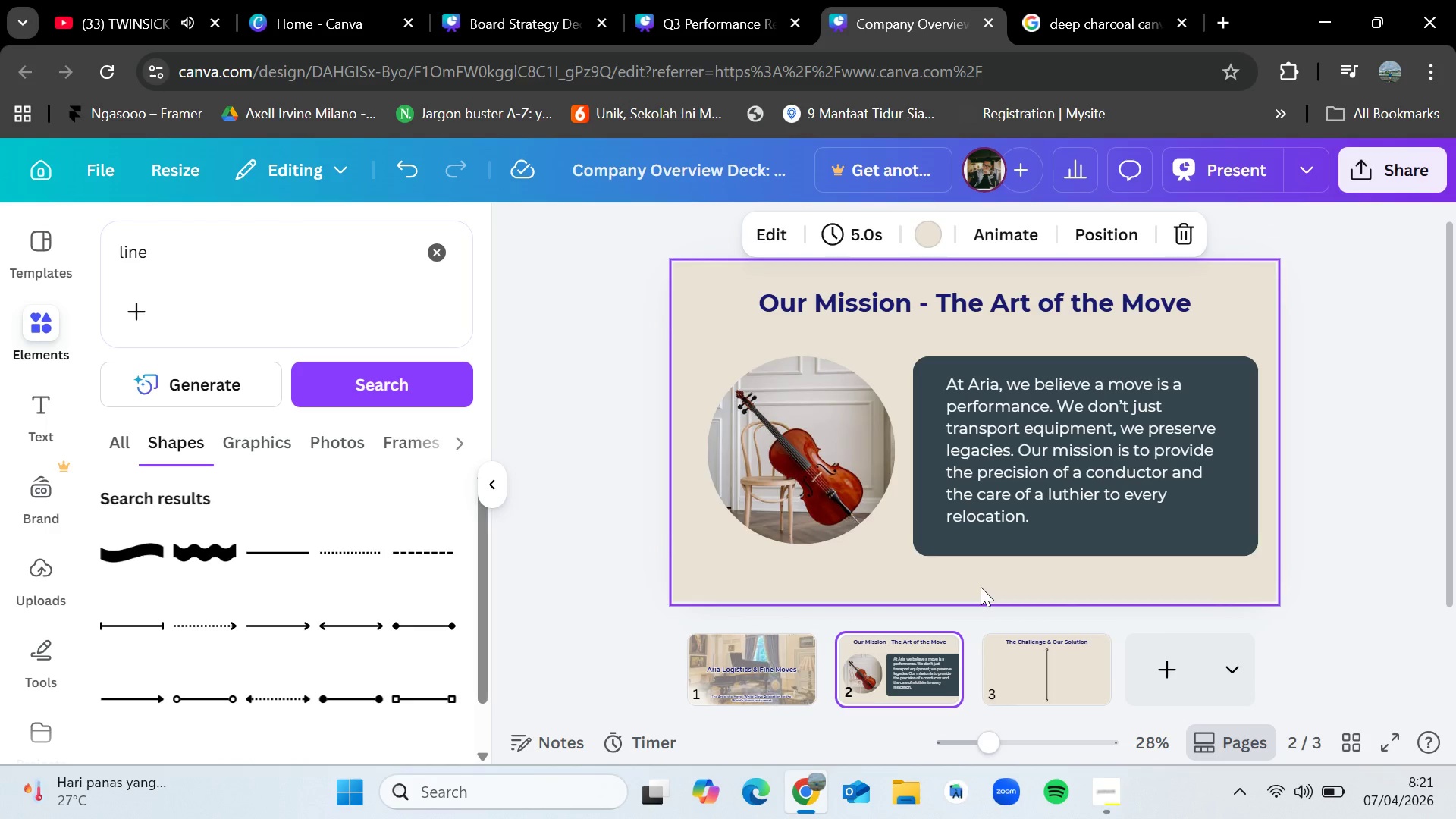 
left_click_drag(start_coordinate=[981, 587], to_coordinate=[1041, 365])
 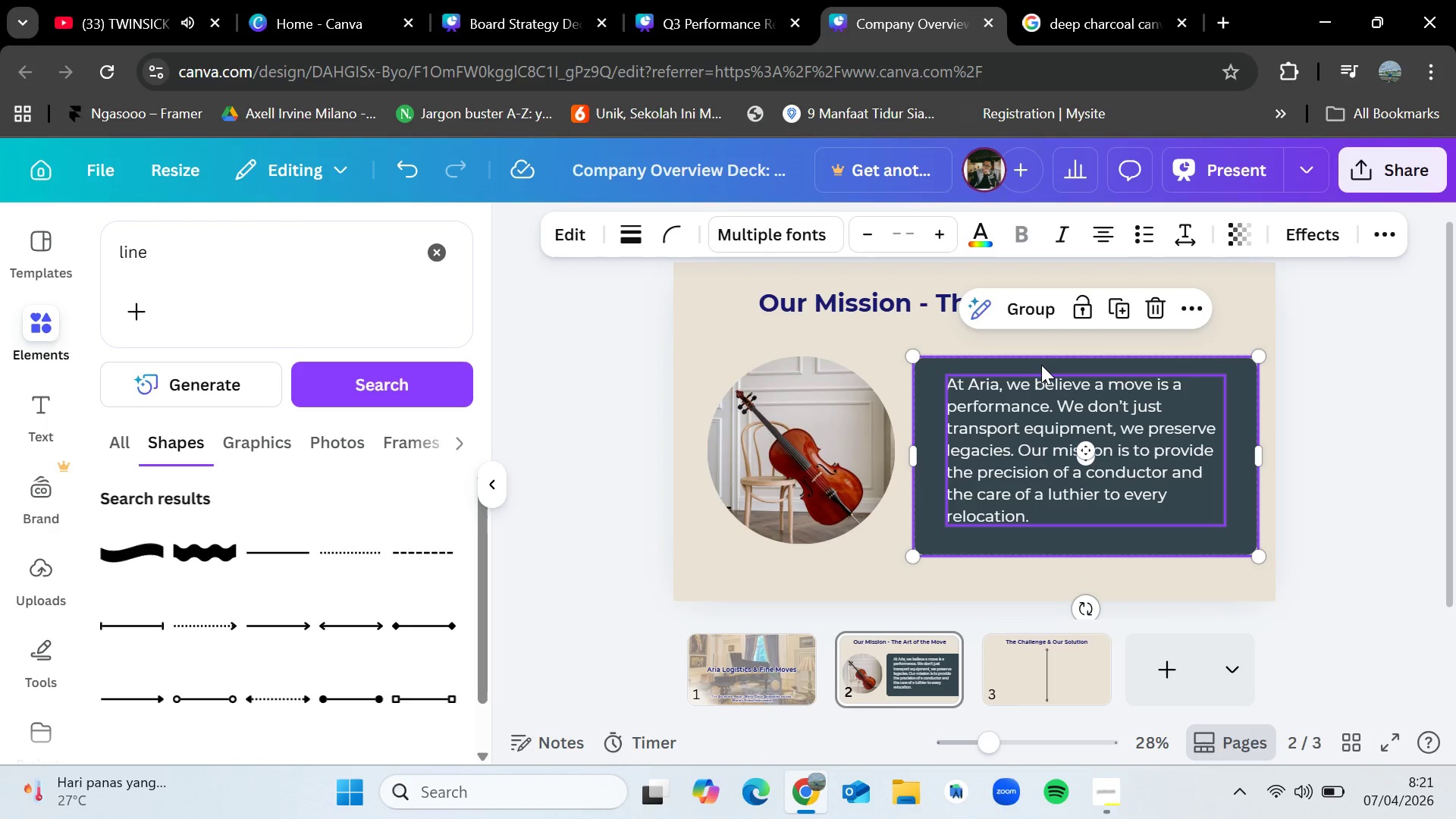 
key(Control+C)
 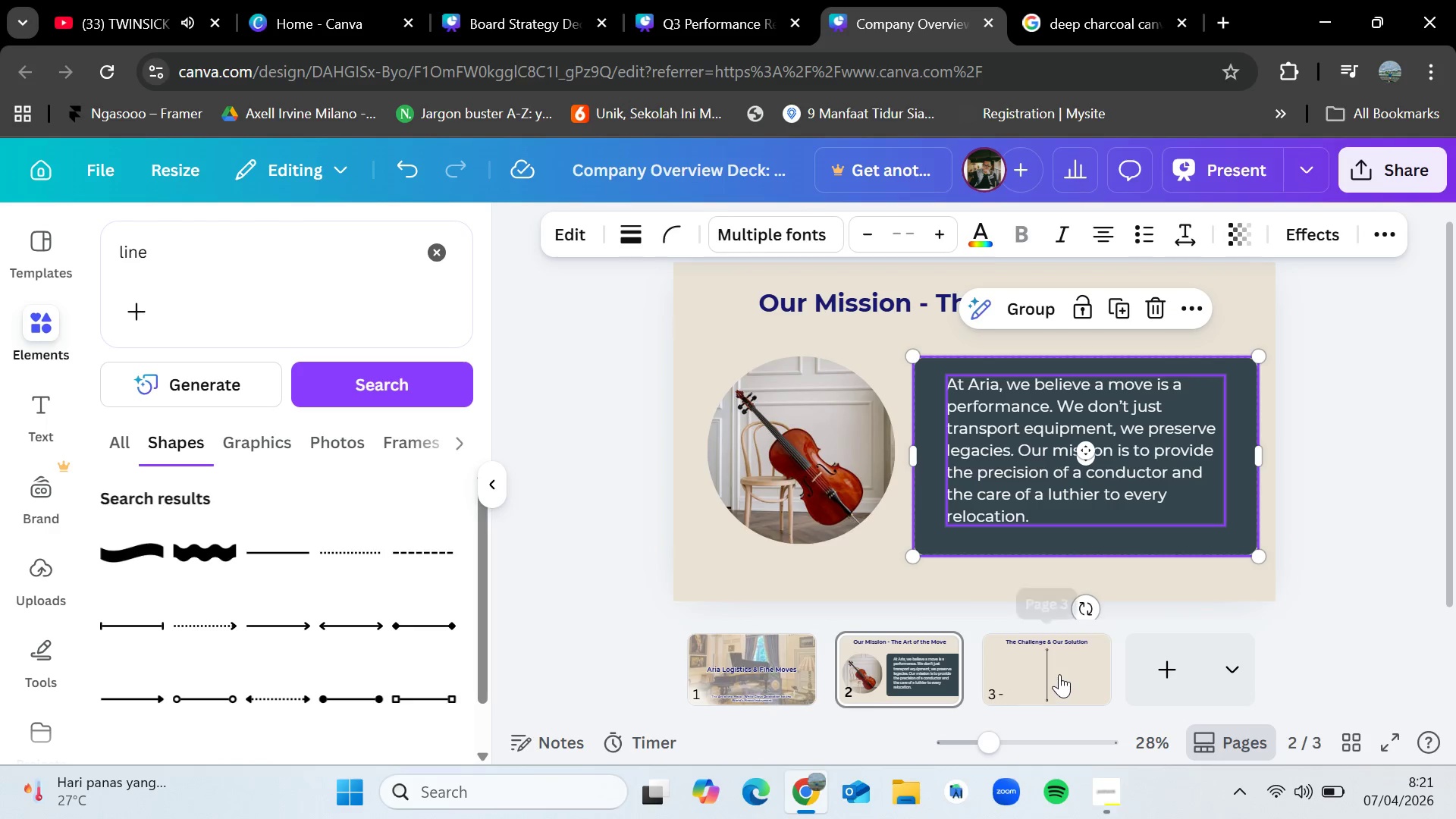 
left_click([1059, 673])
 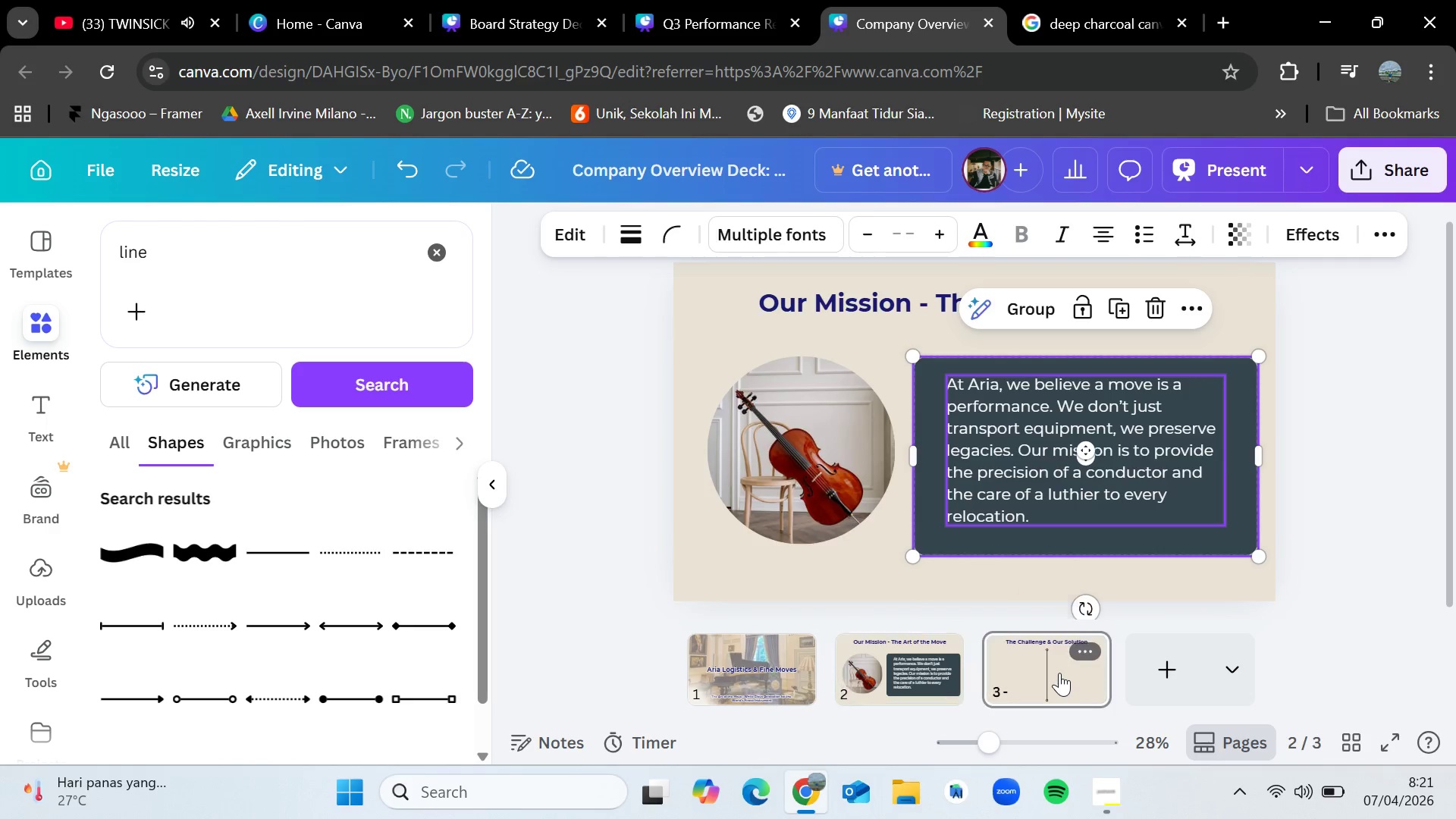 
key(Control+V)
 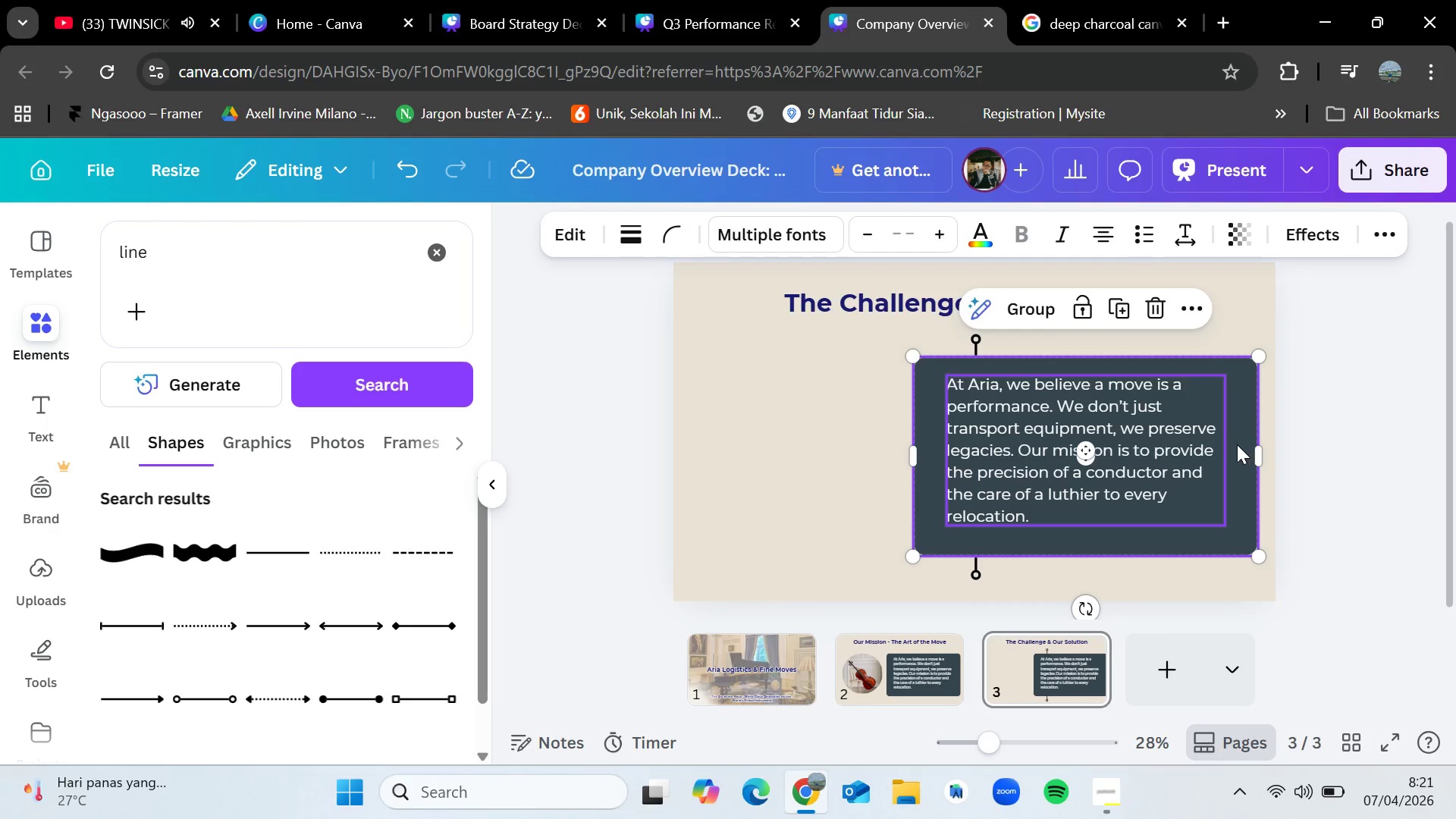 
left_click_drag(start_coordinate=[1216, 443], to_coordinate=[1008, 439])
 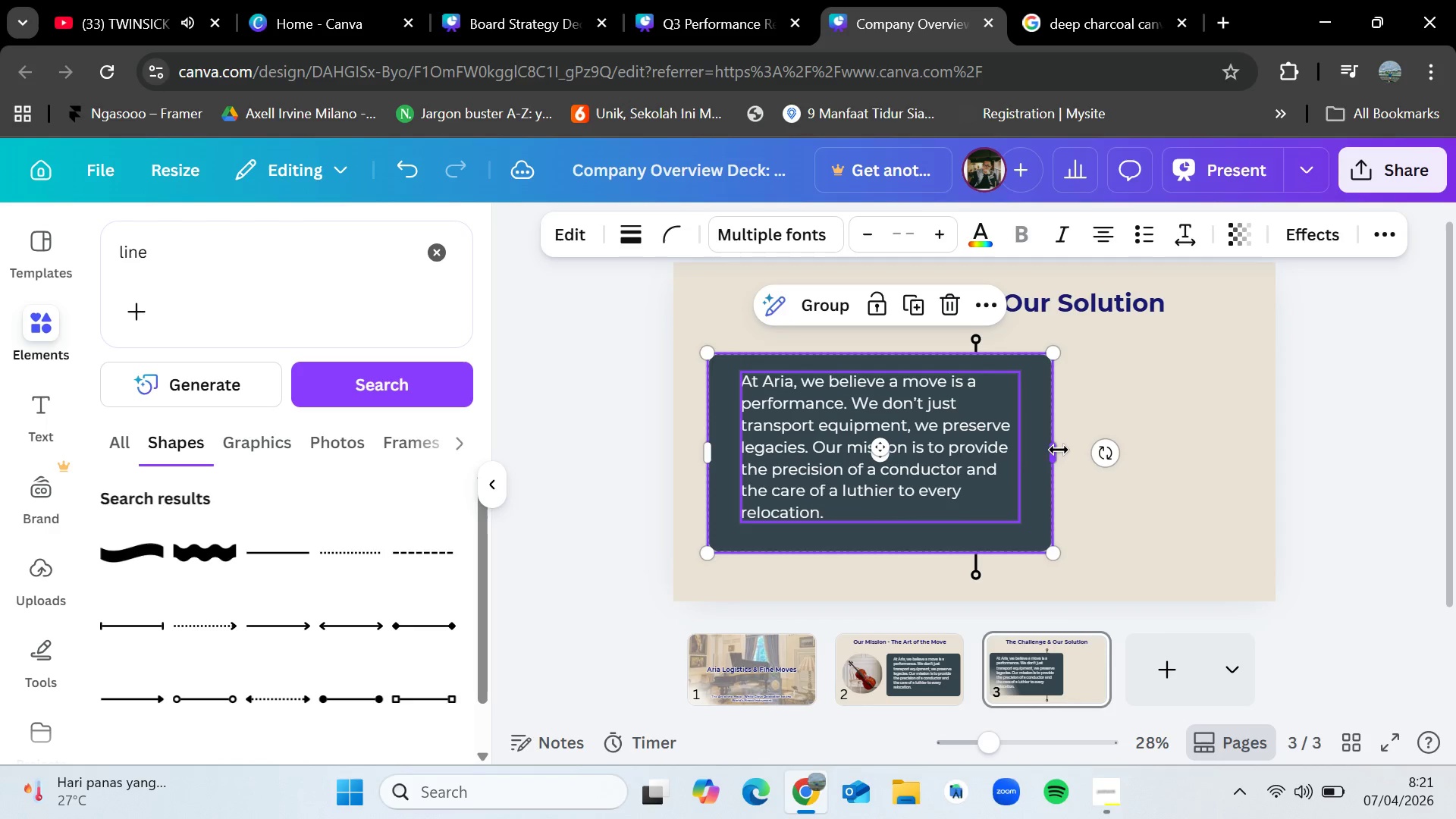 
left_click_drag(start_coordinate=[1058, 450], to_coordinate=[966, 452])
 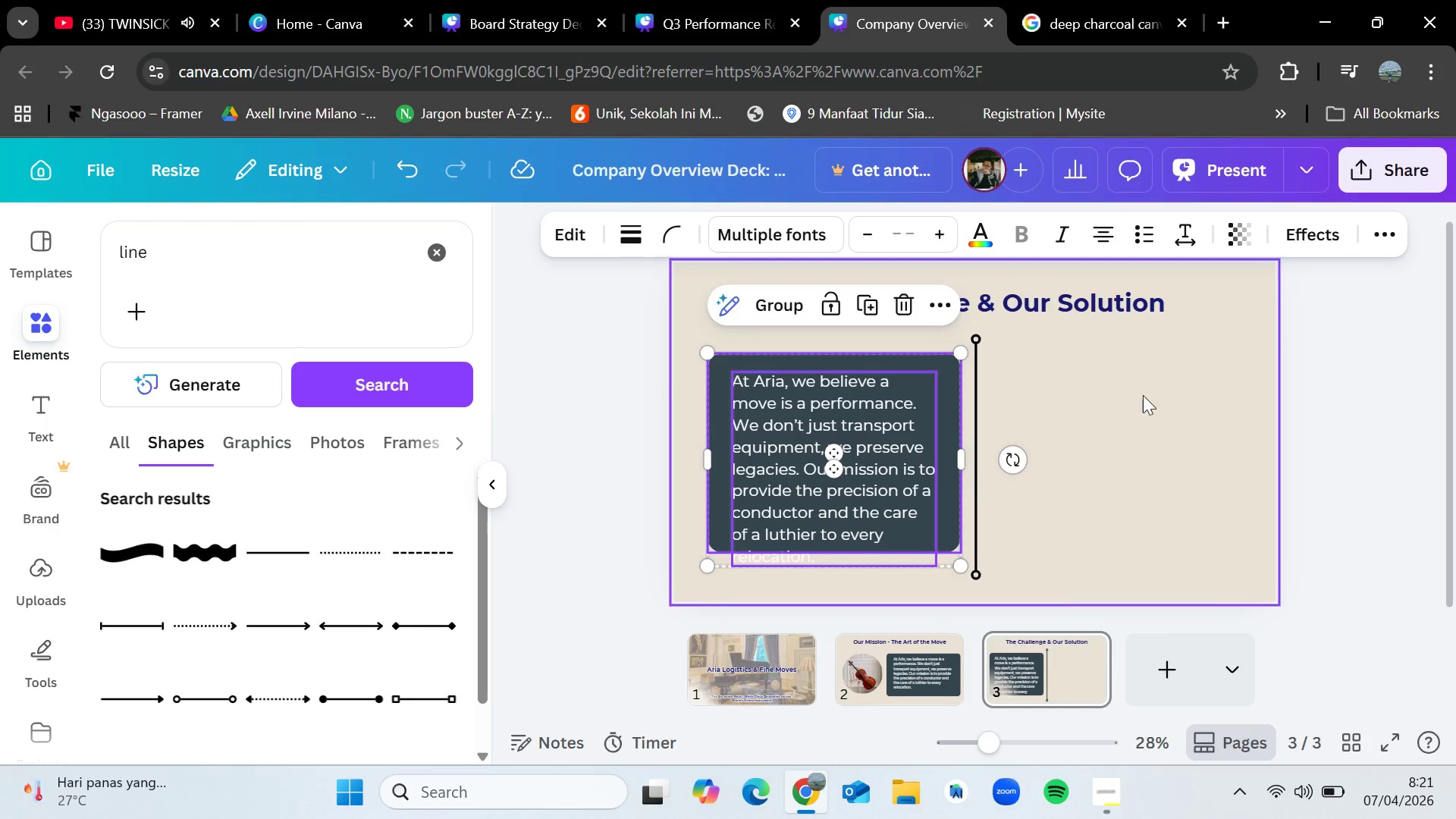 
left_click([1164, 390])
 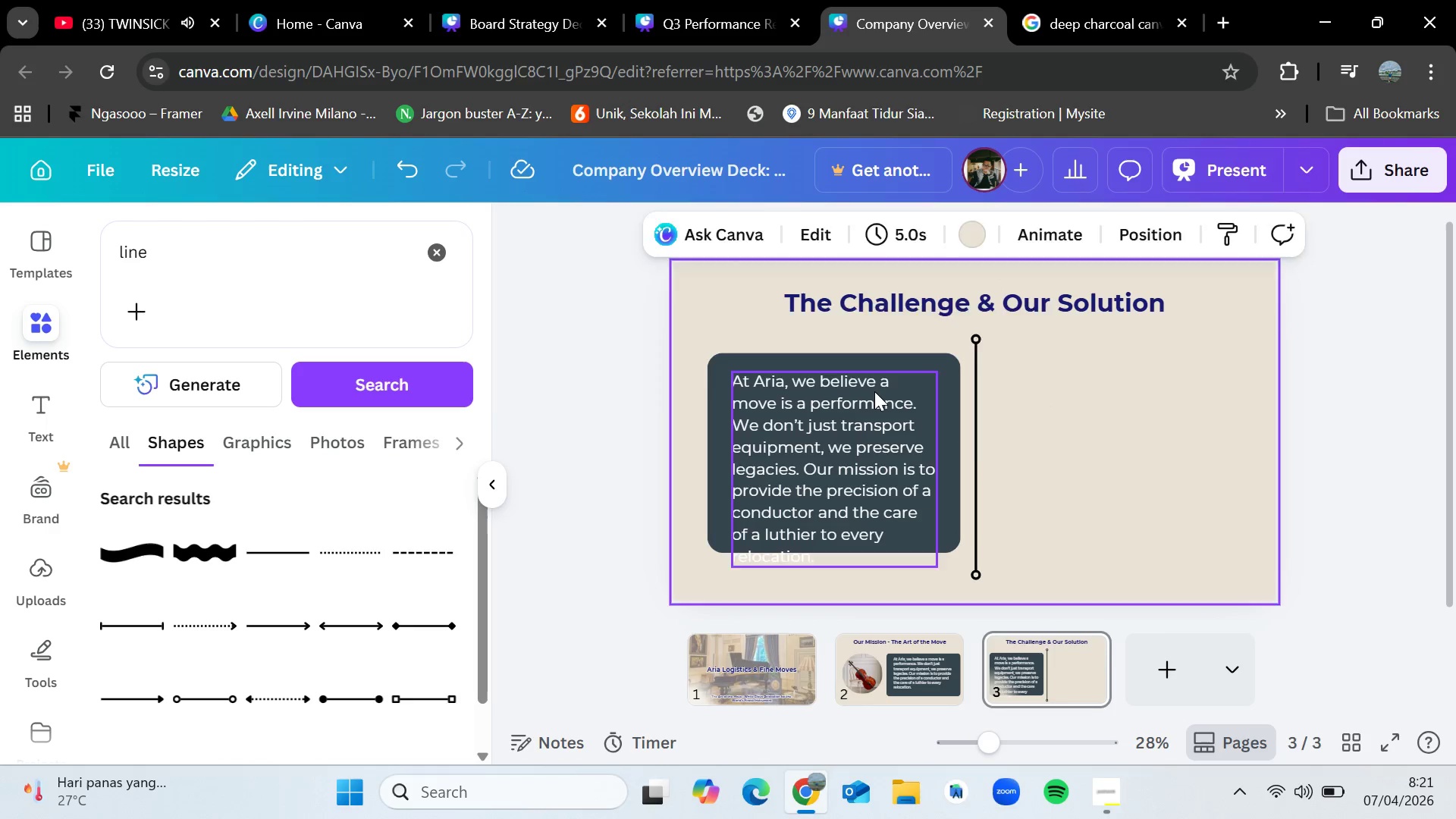 
left_click([874, 391])
 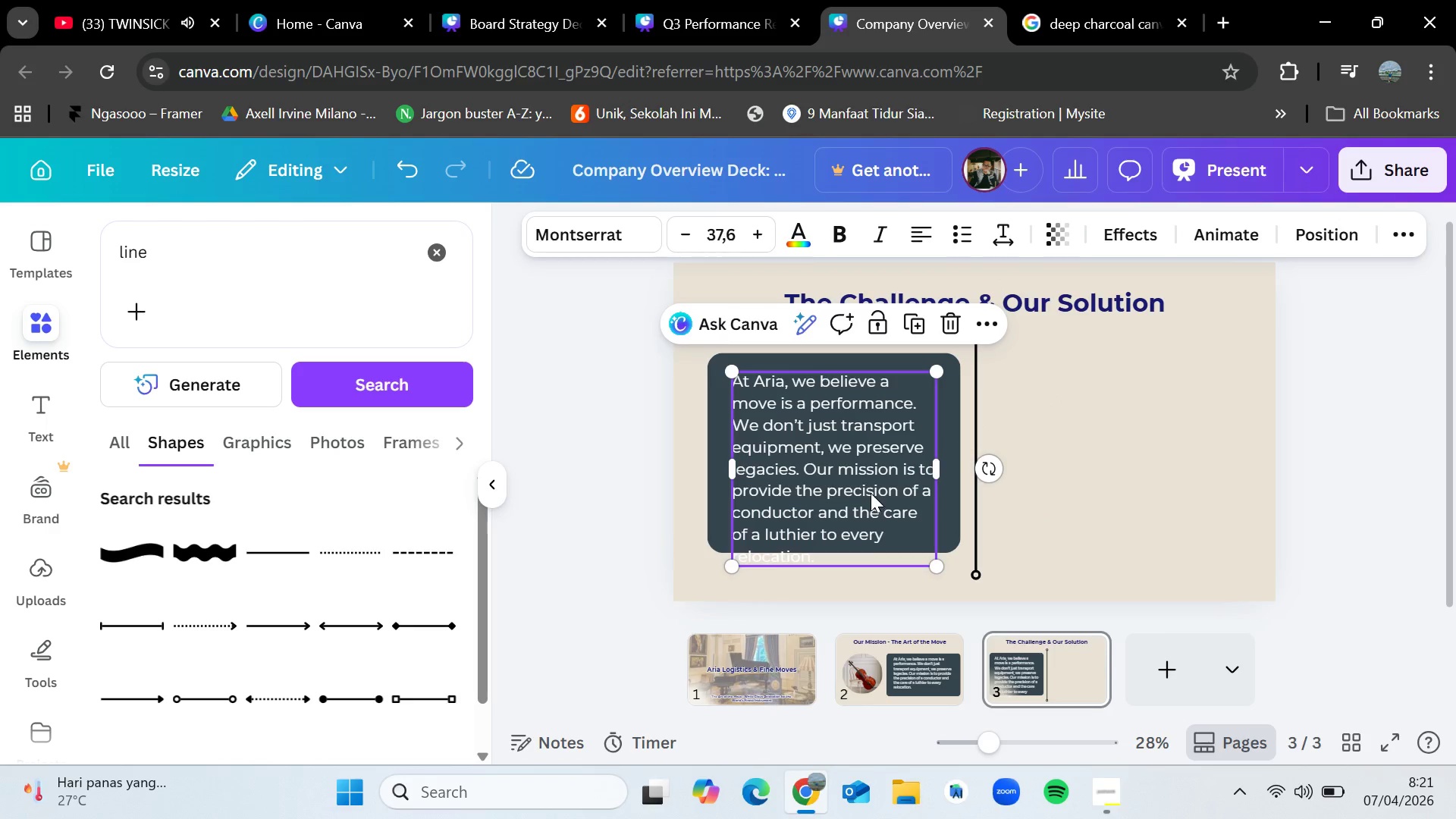 
left_click_drag(start_coordinate=[871, 494], to_coordinate=[868, 480])
 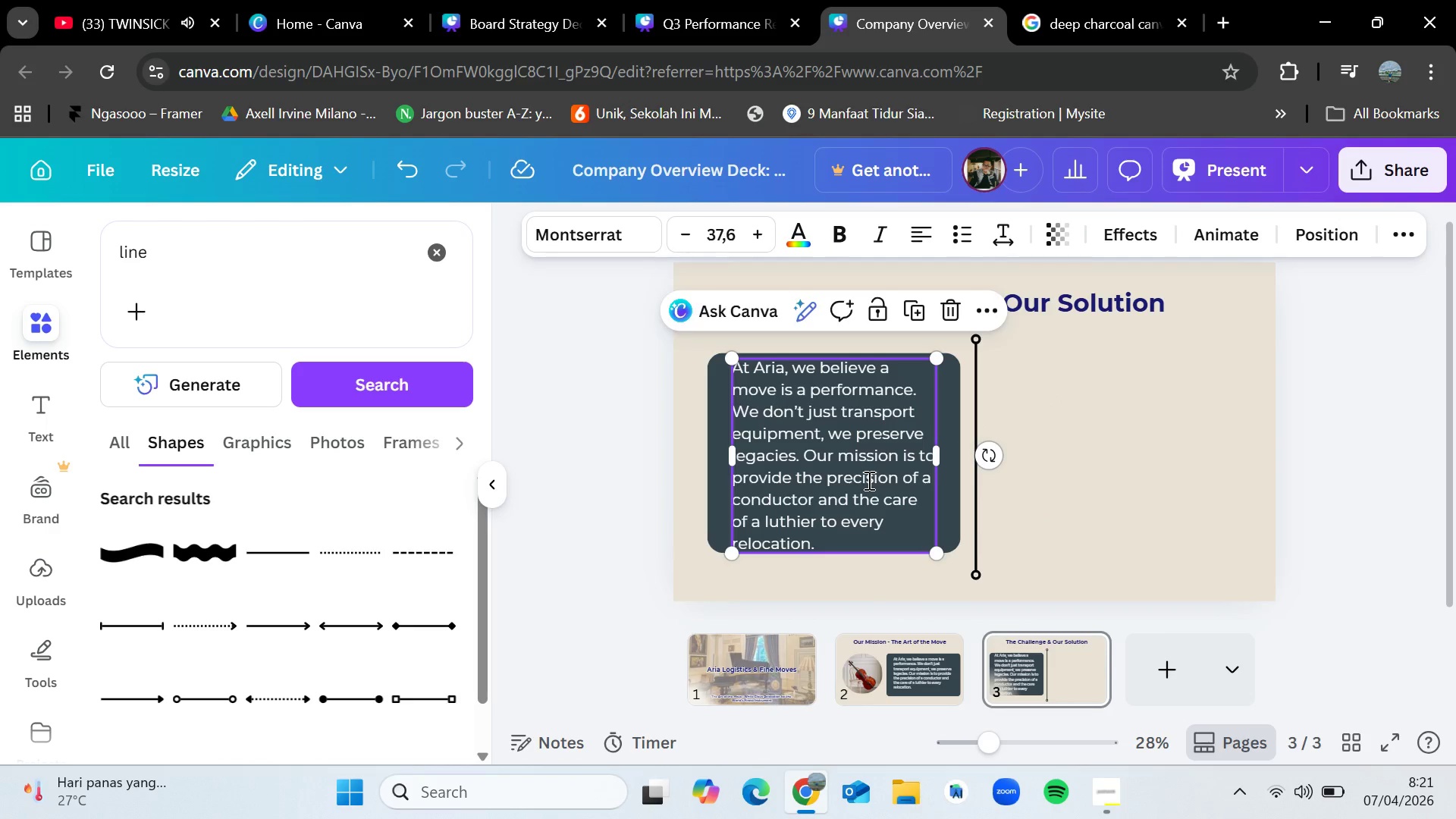 
double_click([868, 480])
 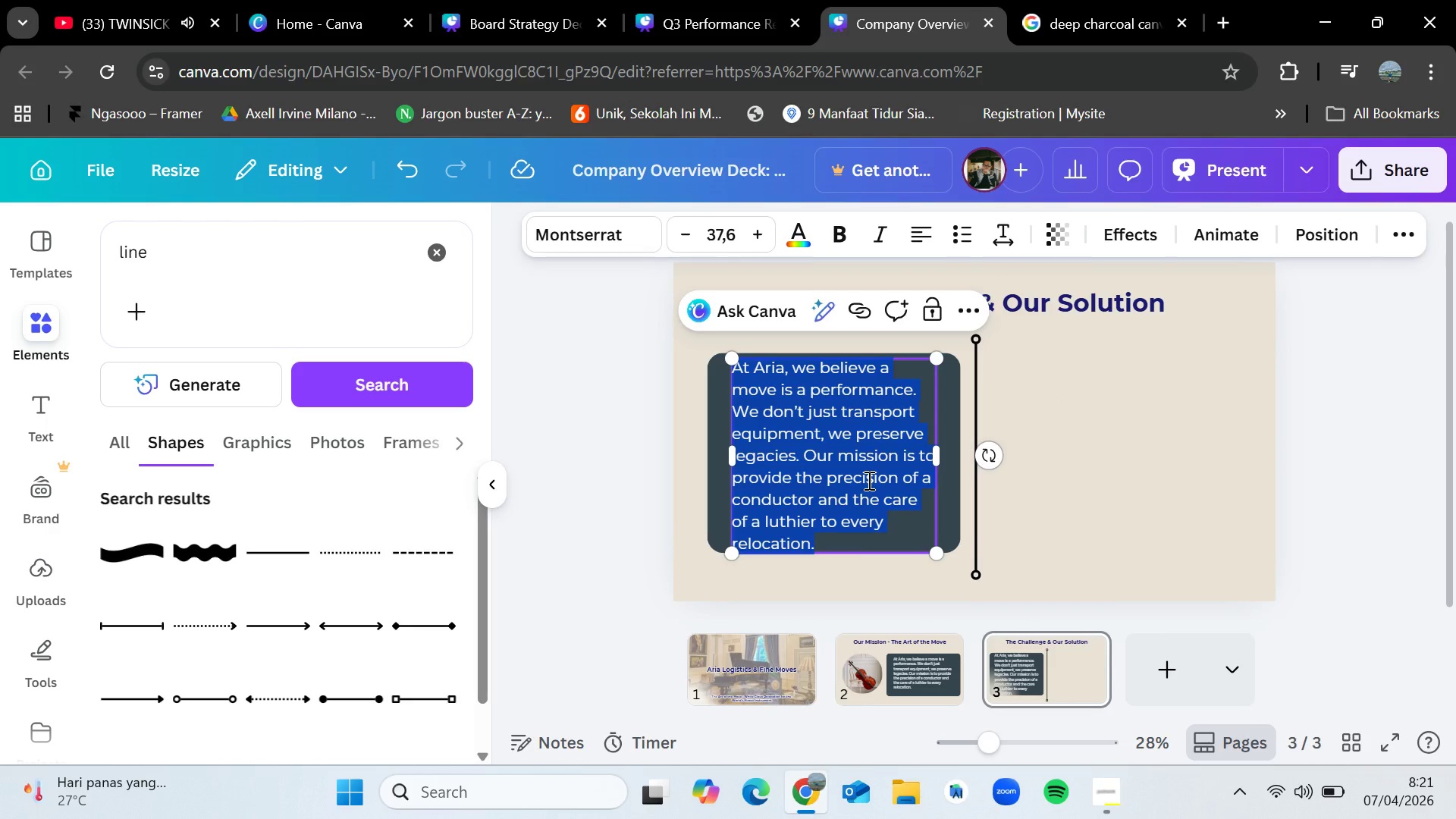 
type(=)
key(Backspace)
type(The Challenge : Traditional moving services lack the speciliazed)
 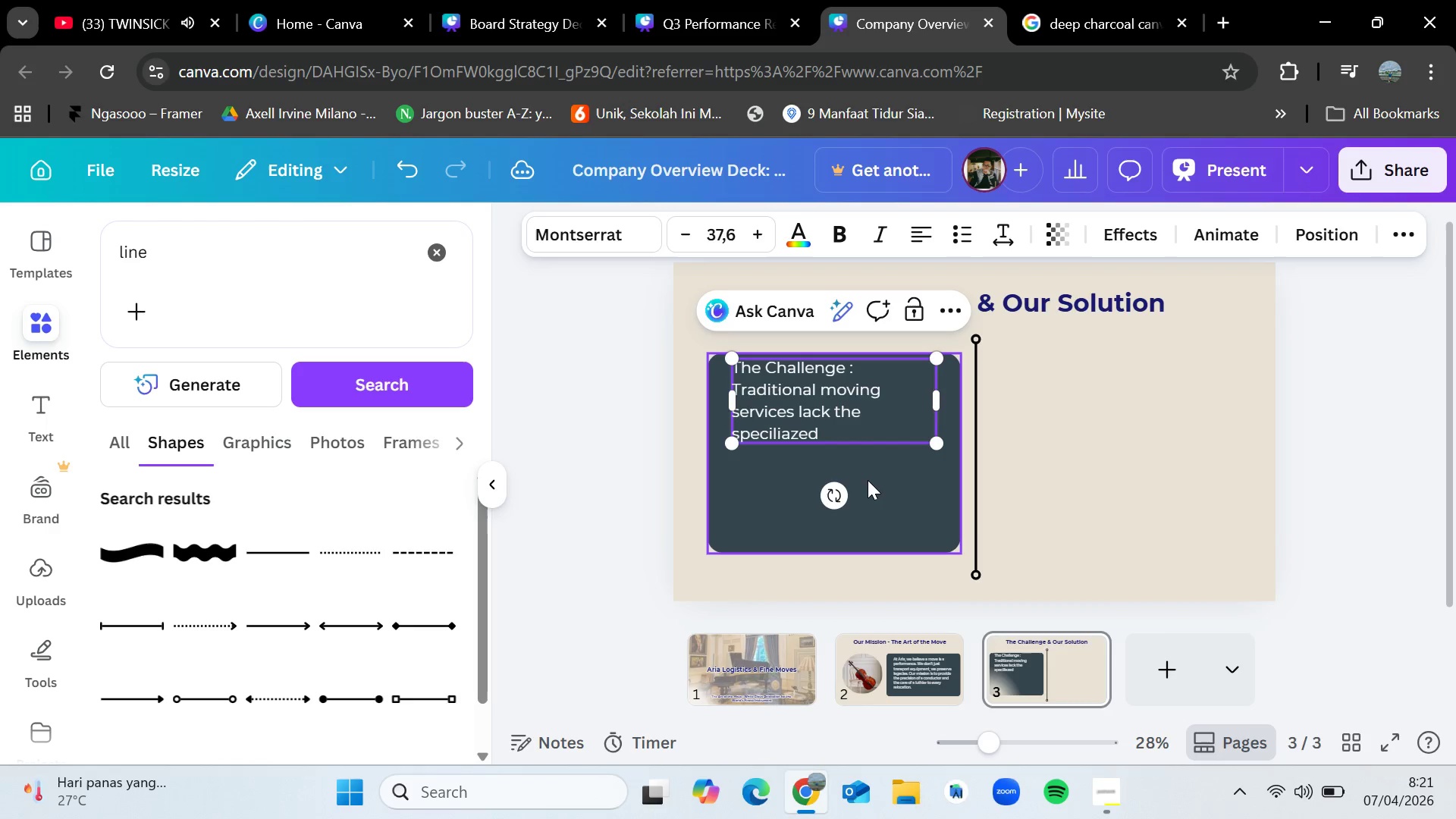 
key(Backspace)
key(Backspace)
key(Backspace)
key(Backspace)
key(Backspace)
key(Backspace)
type(alized knowledge required for humidity)
 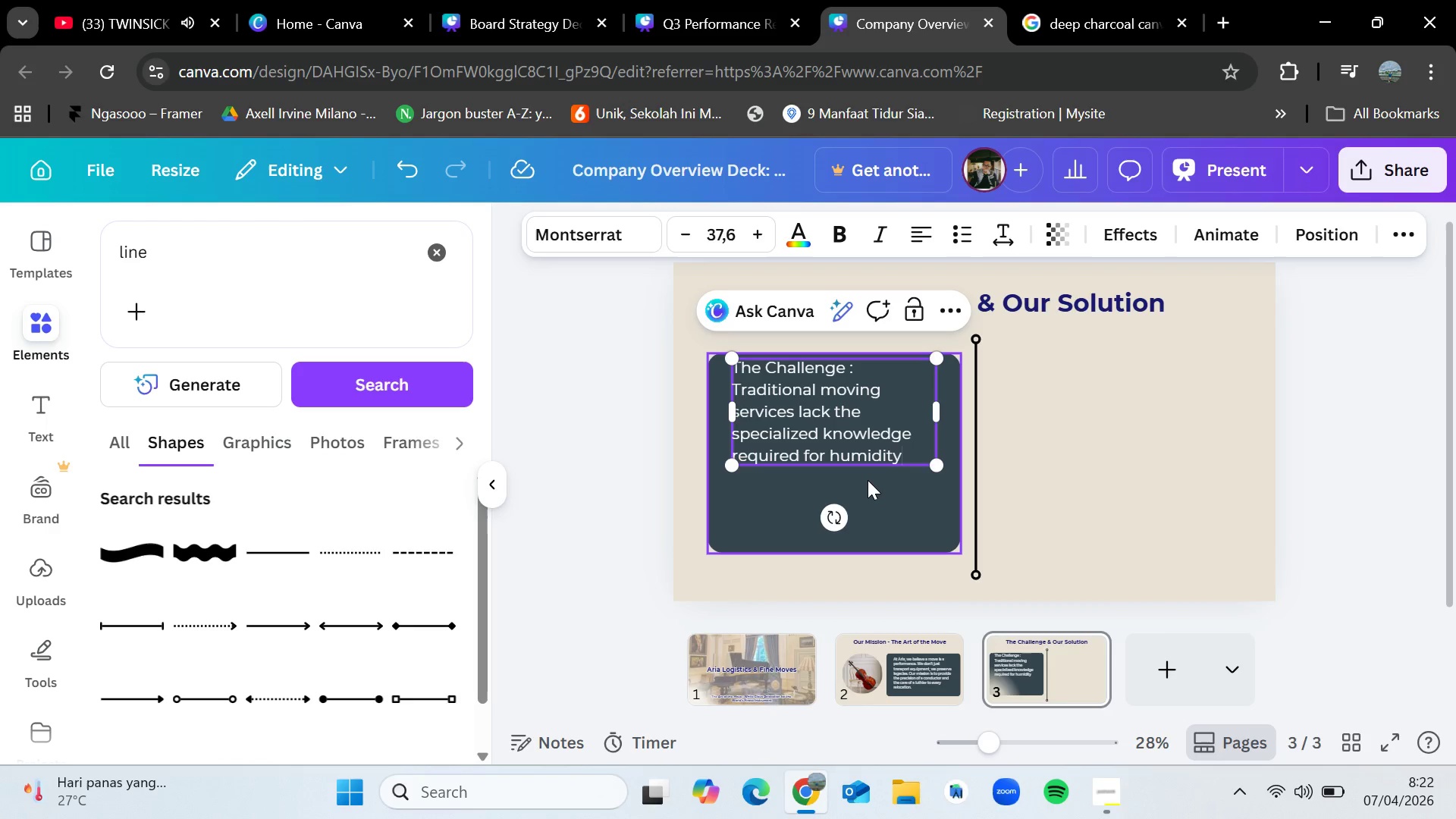 
type( sensitive woods and complex internal mechanis)
 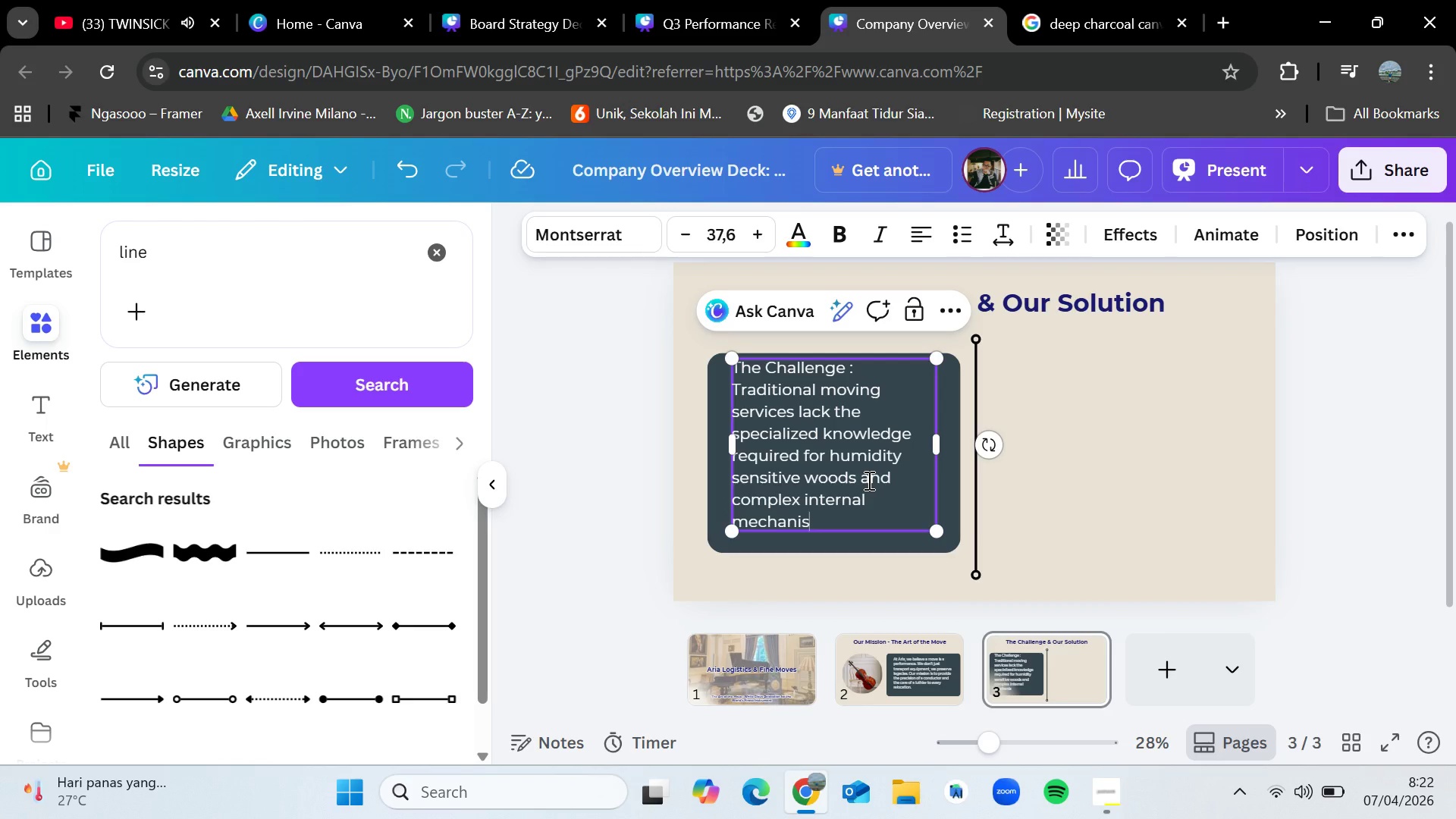 
type(ms.)
 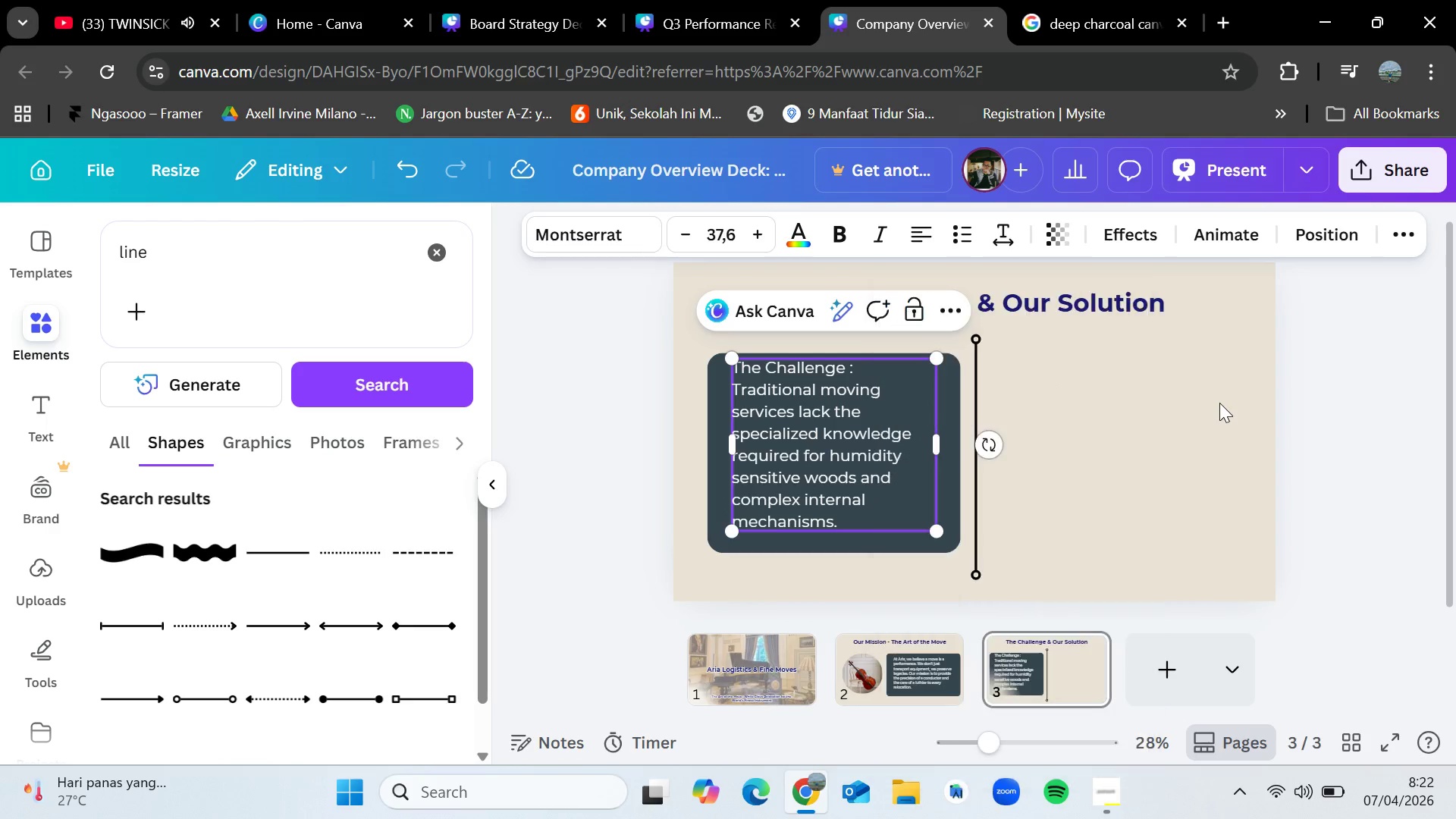 
double_click([1219, 403])
 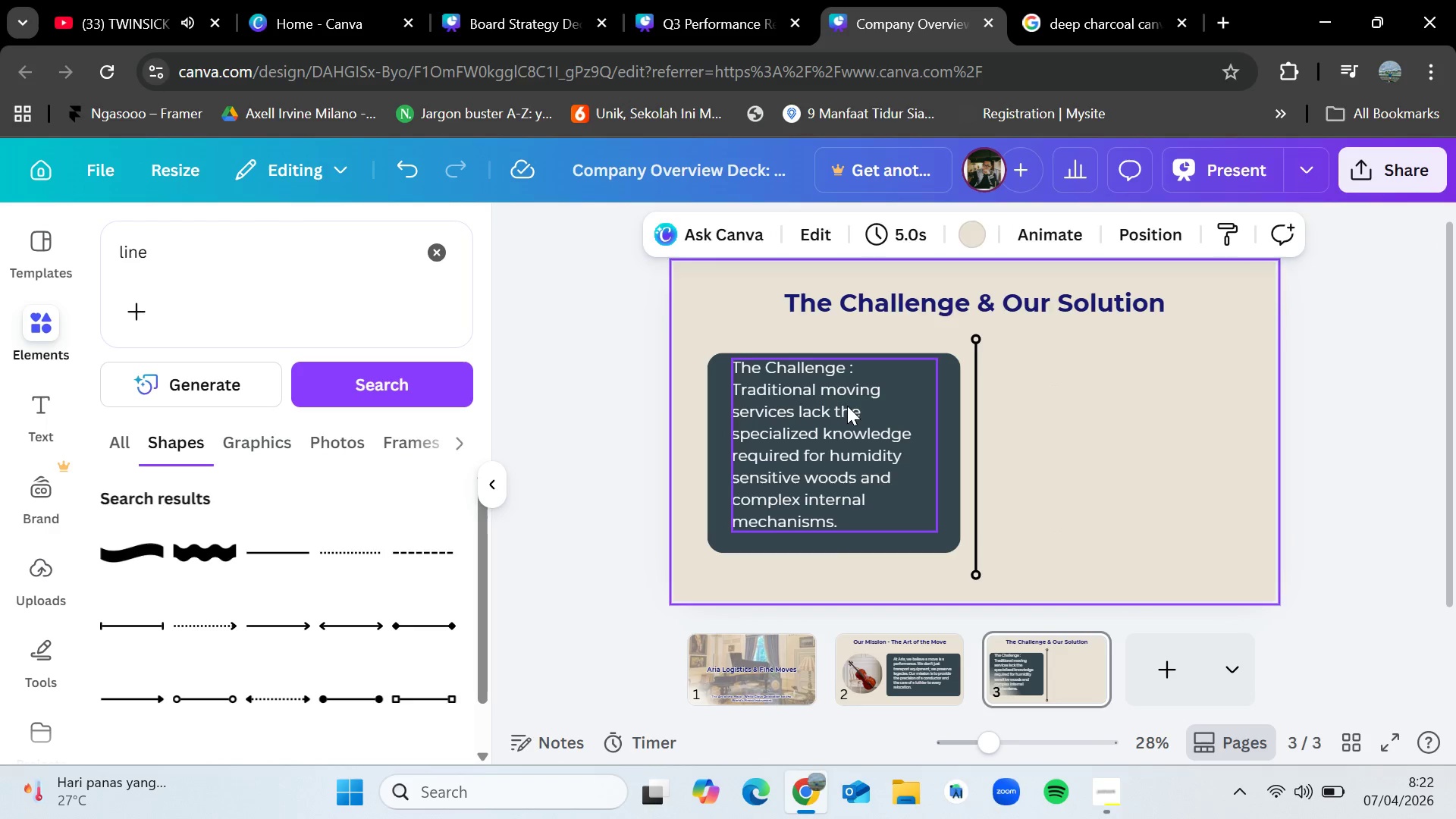 
left_click_drag(start_coordinate=[848, 405], to_coordinate=[843, 416])
 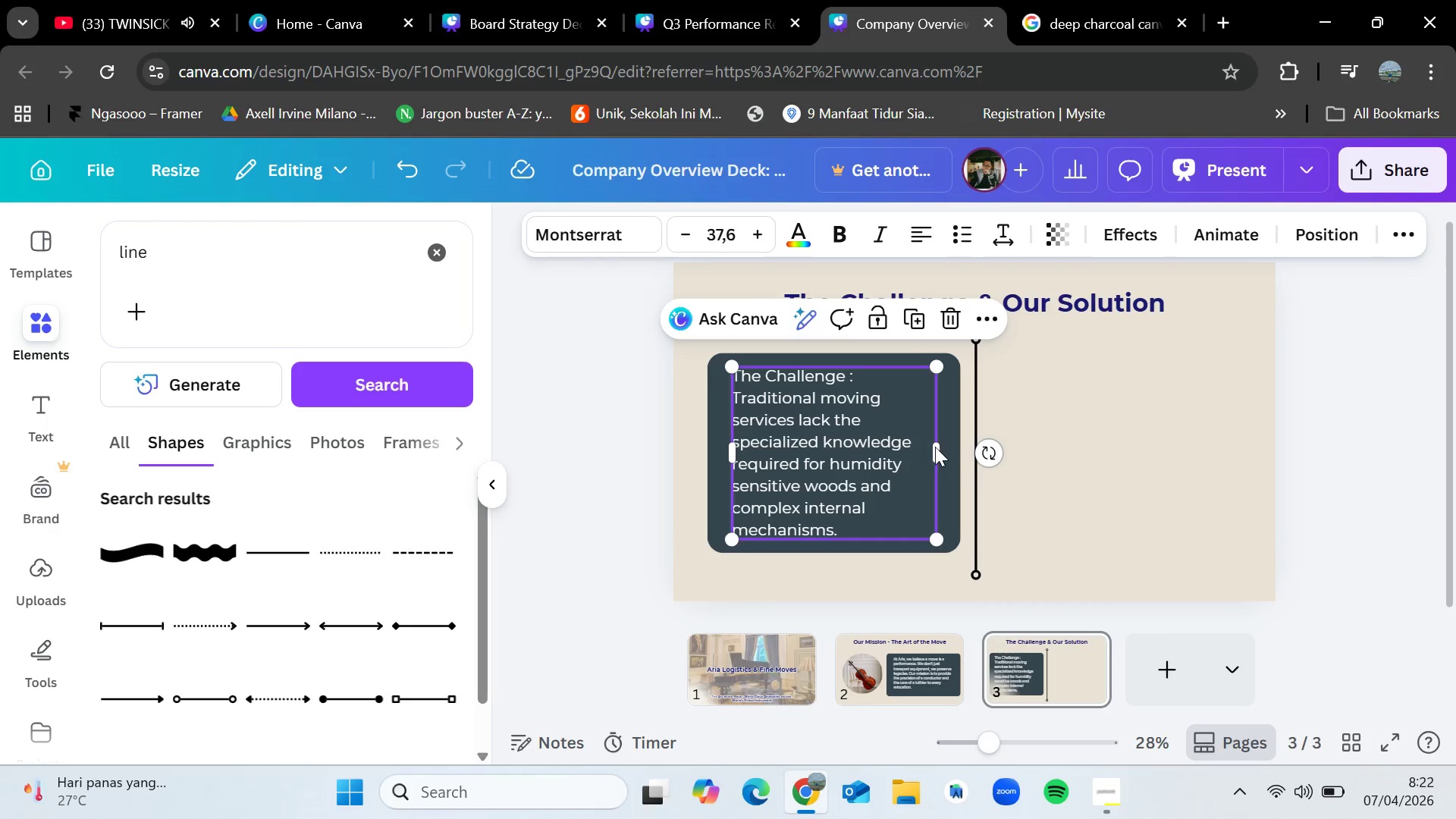 
left_click_drag(start_coordinate=[935, 447], to_coordinate=[931, 448])
 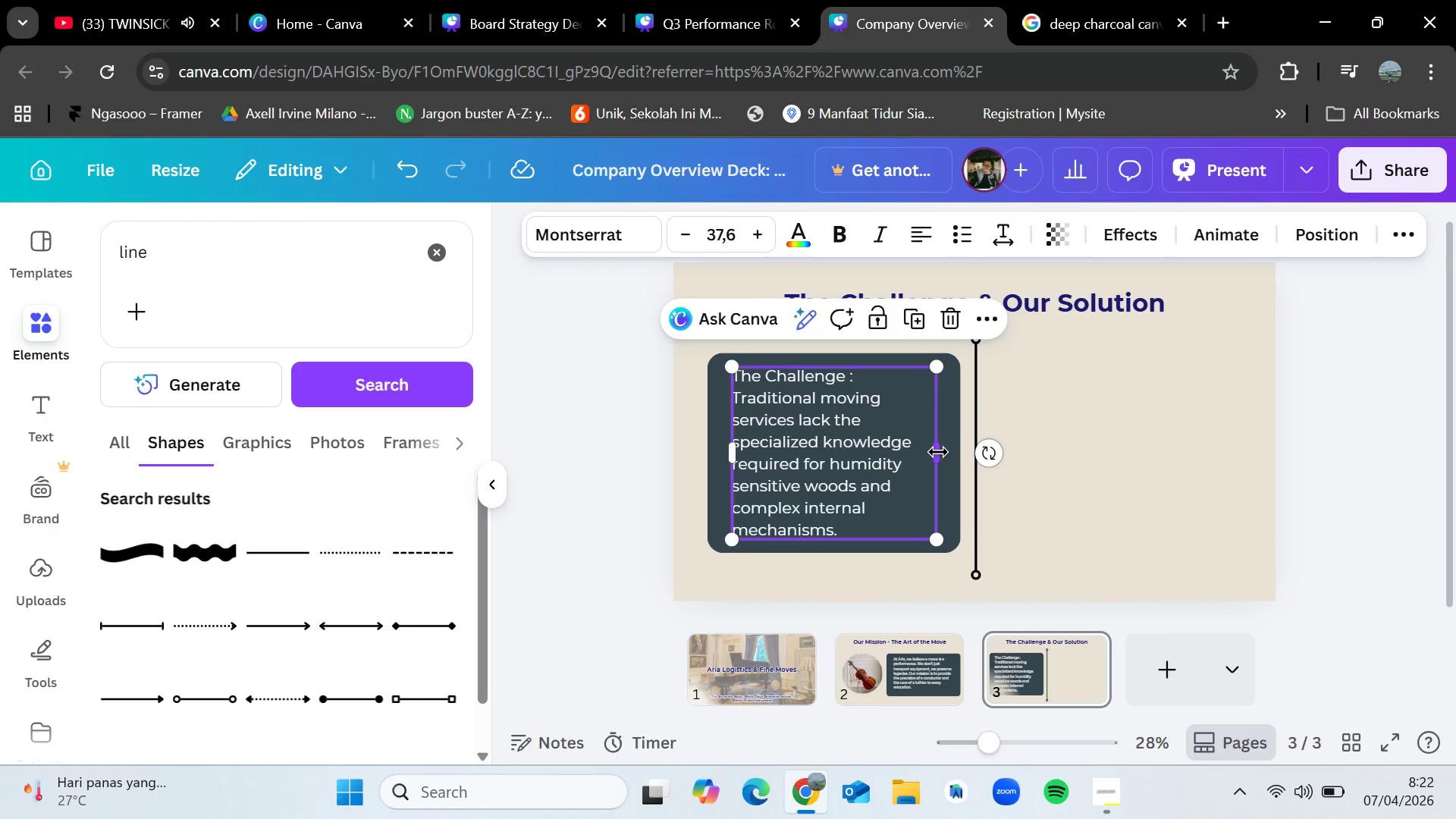 
left_click_drag(start_coordinate=[937, 452], to_coordinate=[949, 453])
 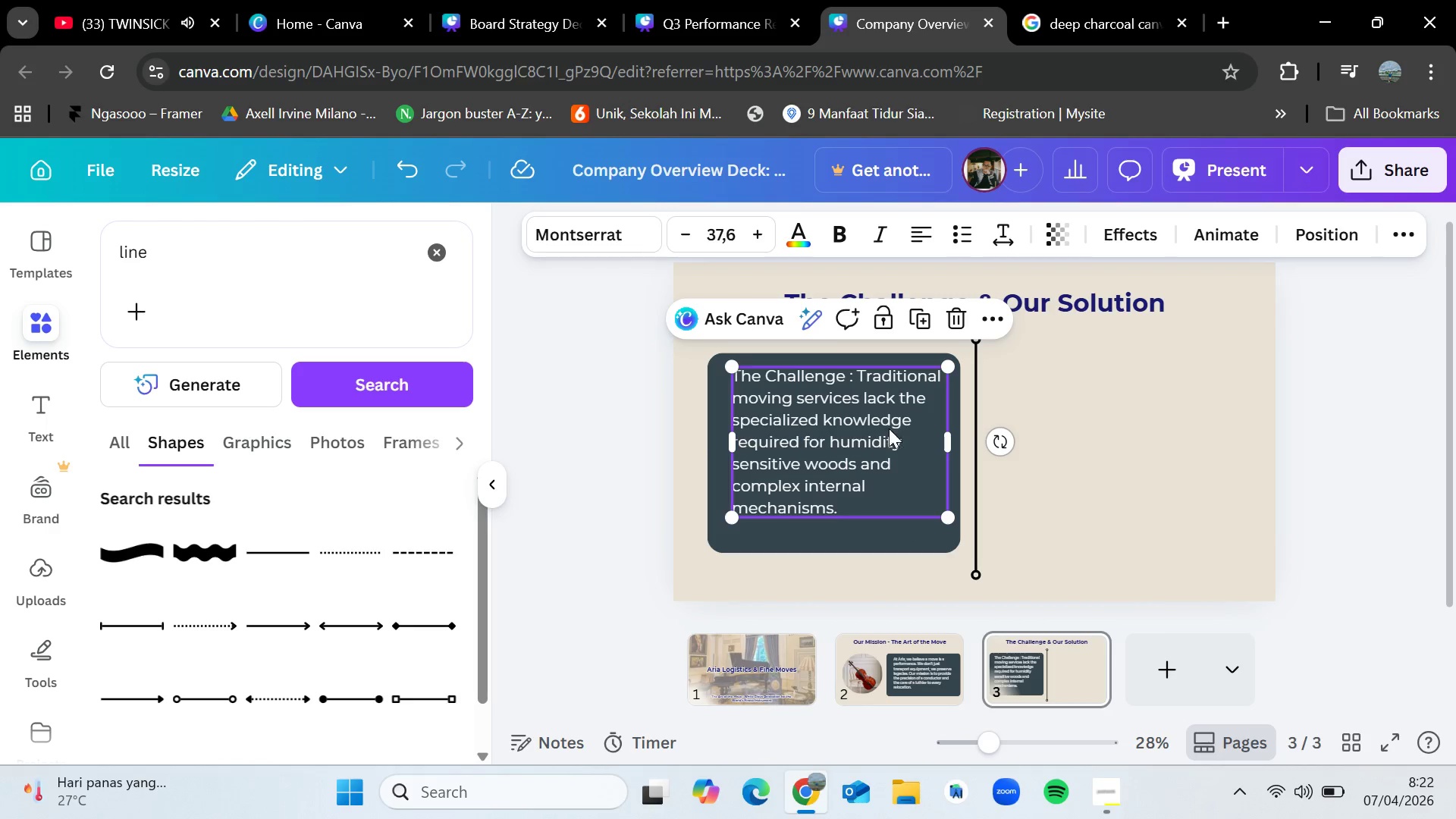 
left_click_drag(start_coordinate=[889, 426], to_coordinate=[889, 437])
 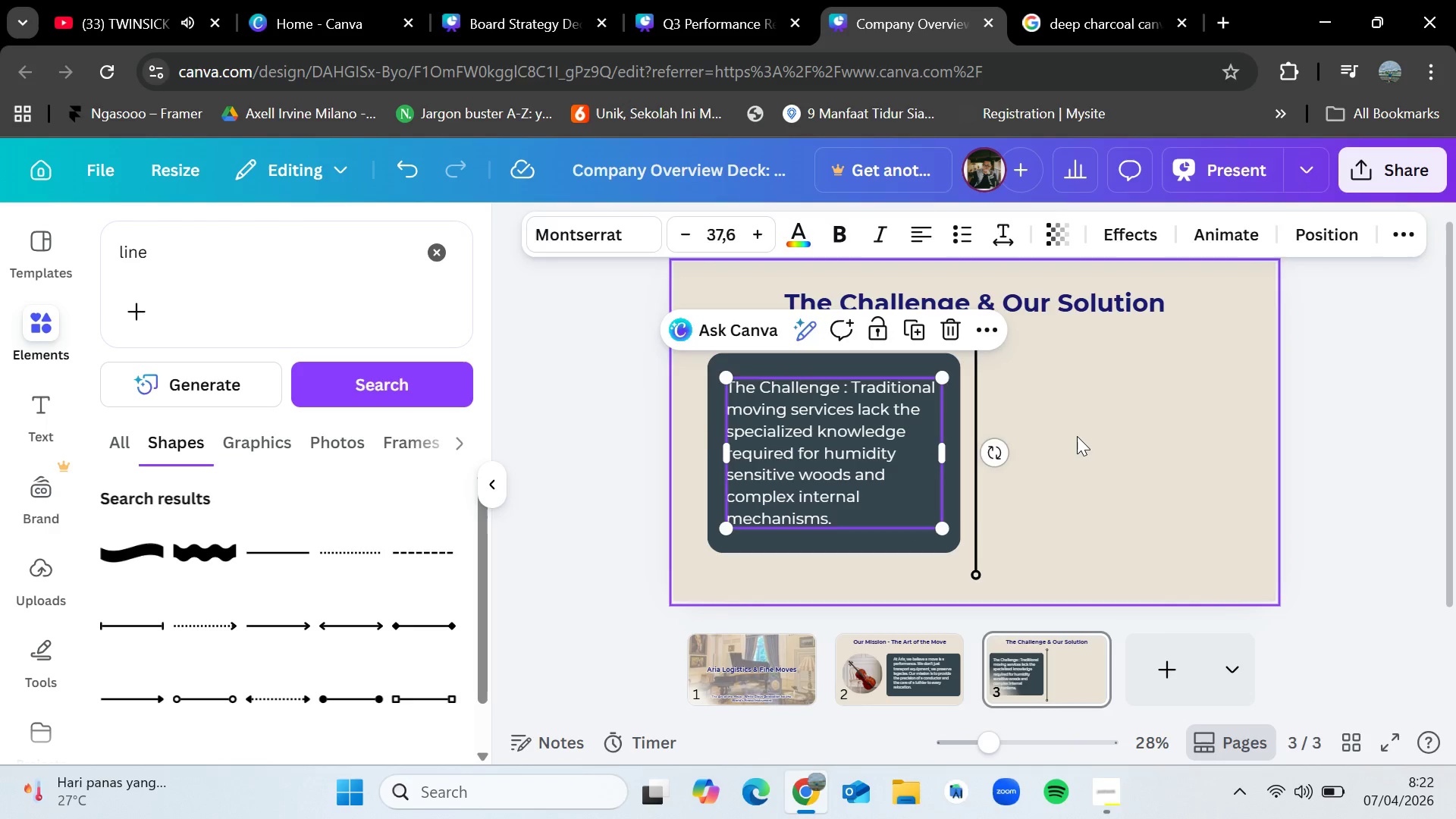 
left_click([1077, 436])
 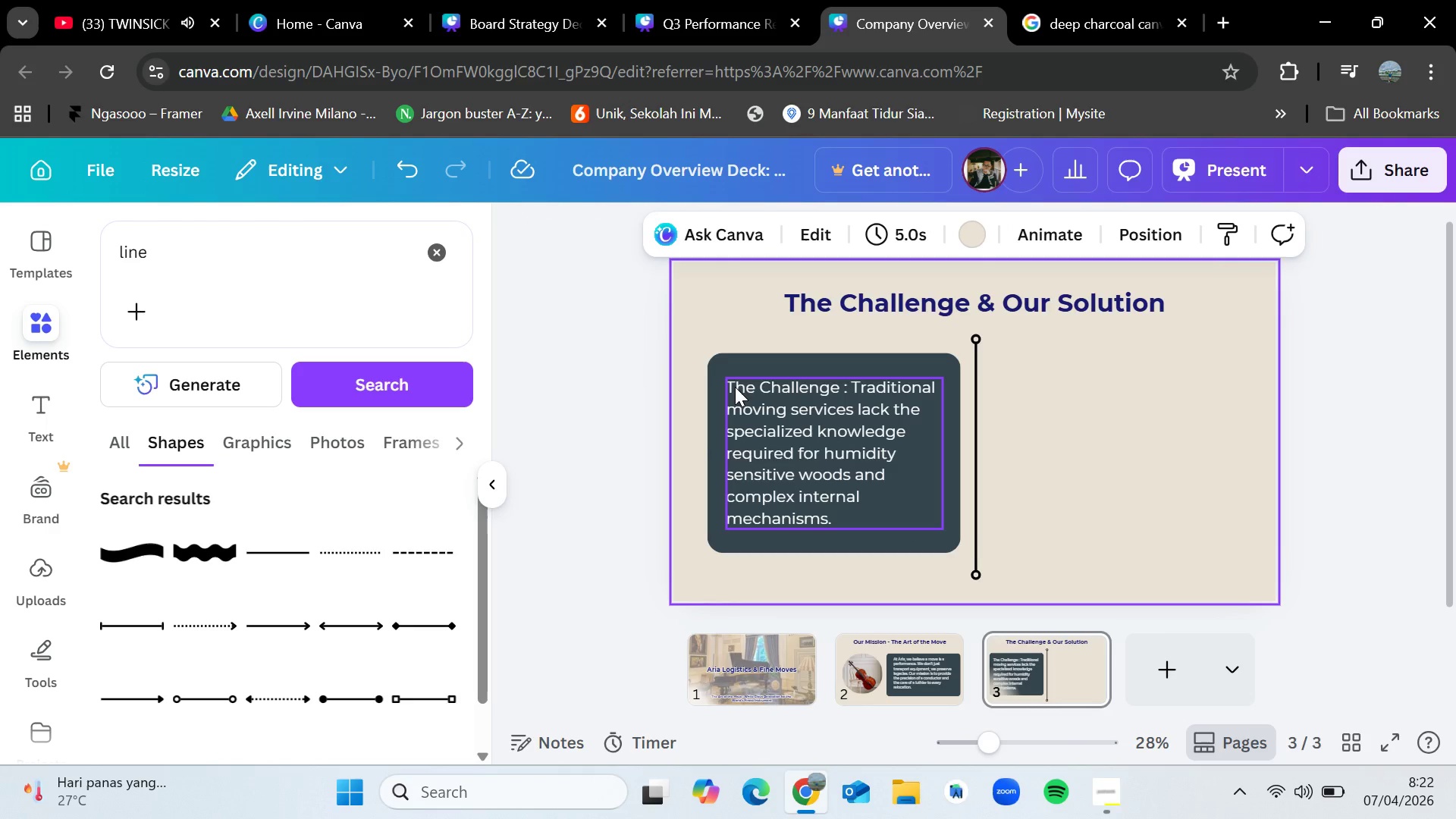 
double_click([734, 386])
 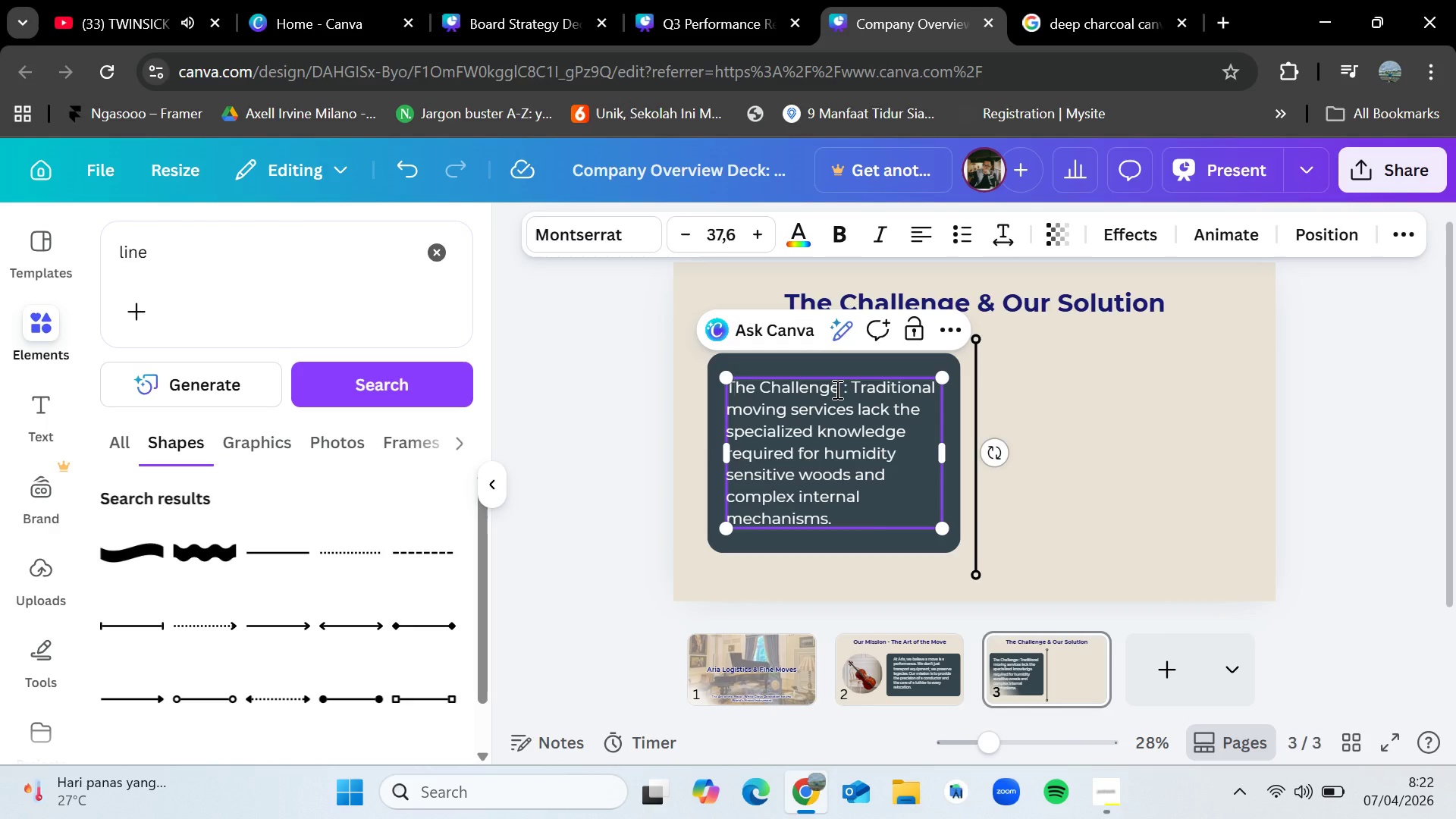 
left_click_drag(start_coordinate=[836, 388], to_coordinate=[726, 384])
 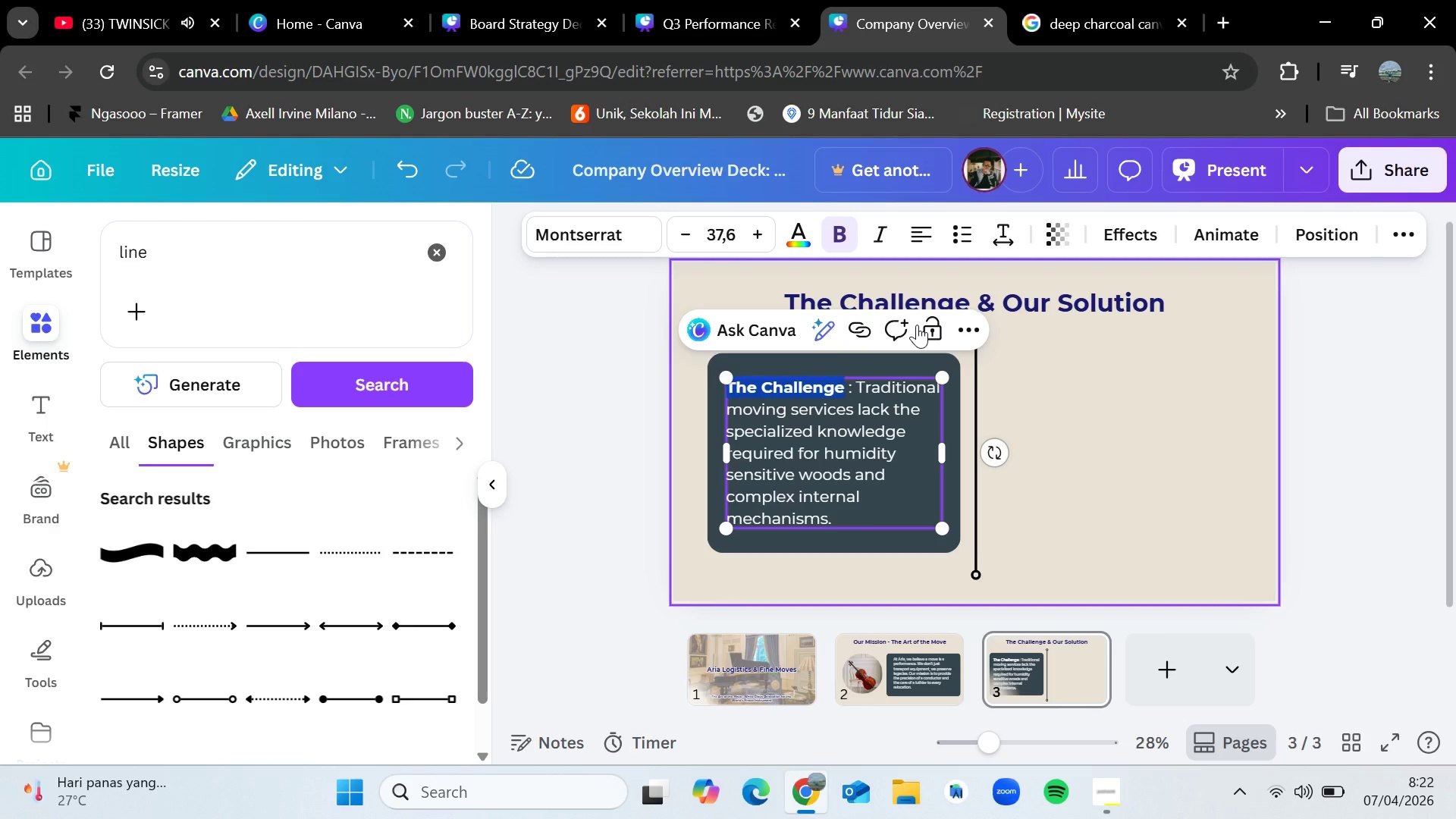 
double_click([1064, 381])
 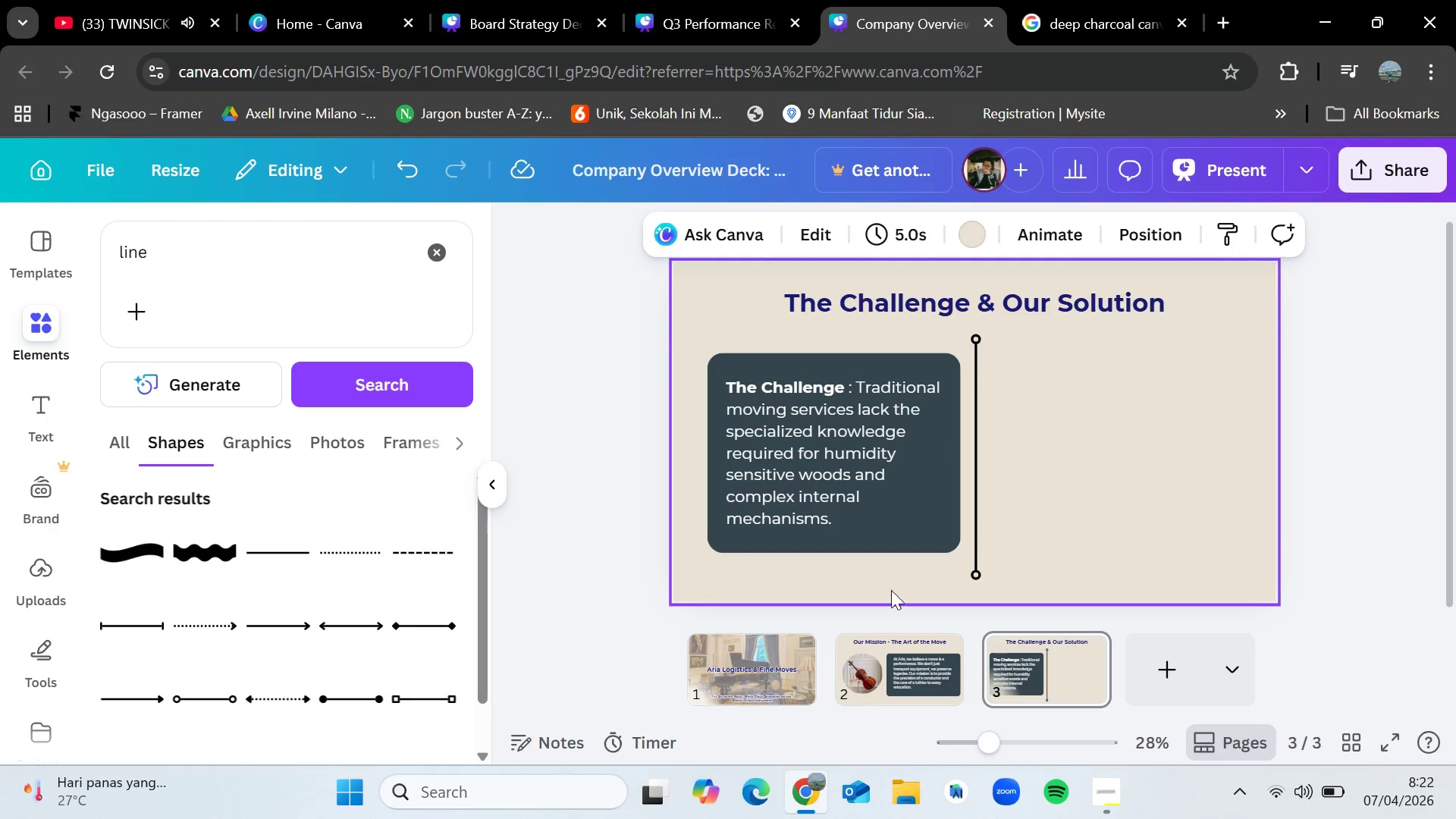 
left_click_drag(start_coordinate=[889, 597], to_coordinate=[802, 353])
 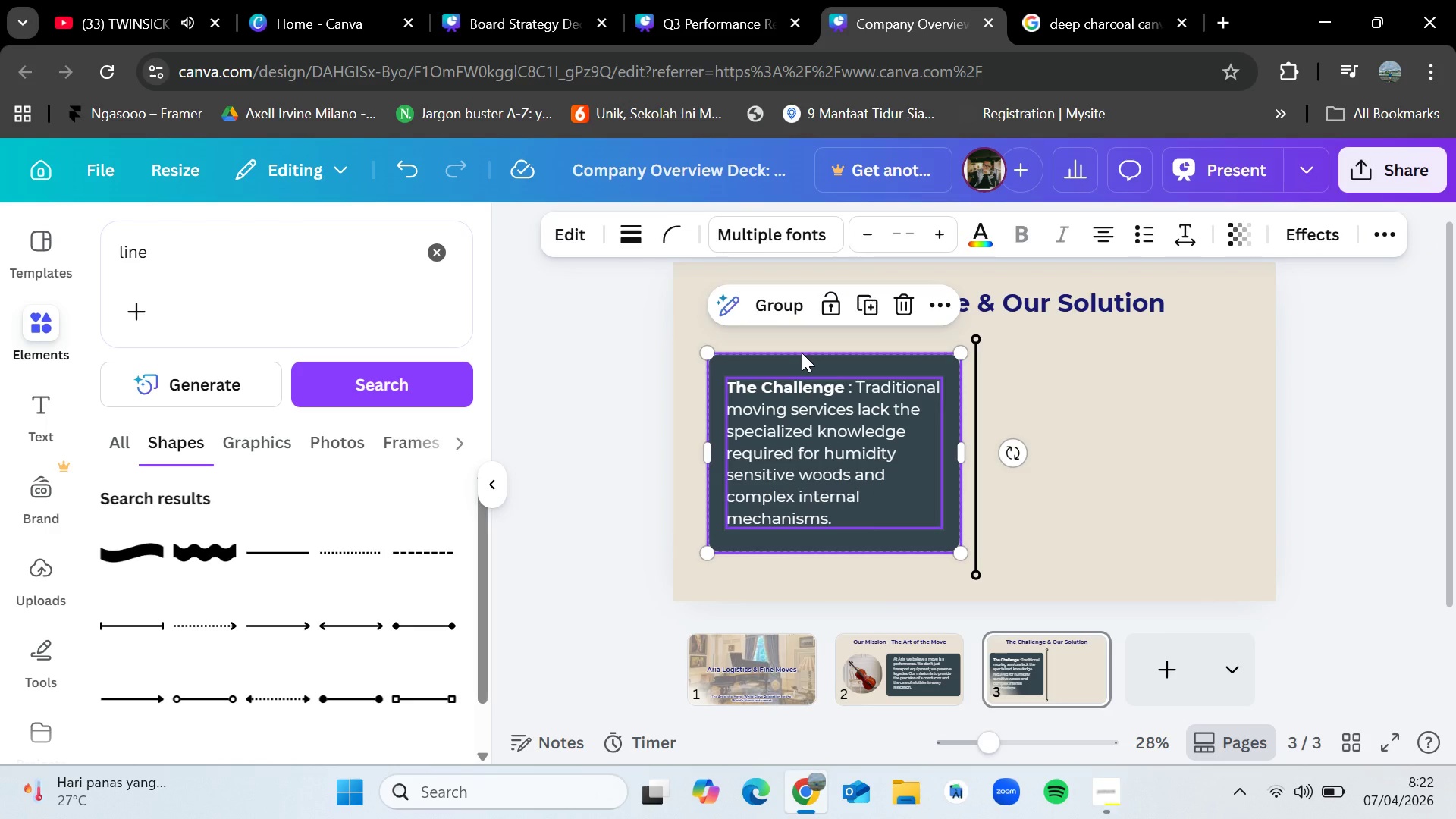 
key(Control+C)
 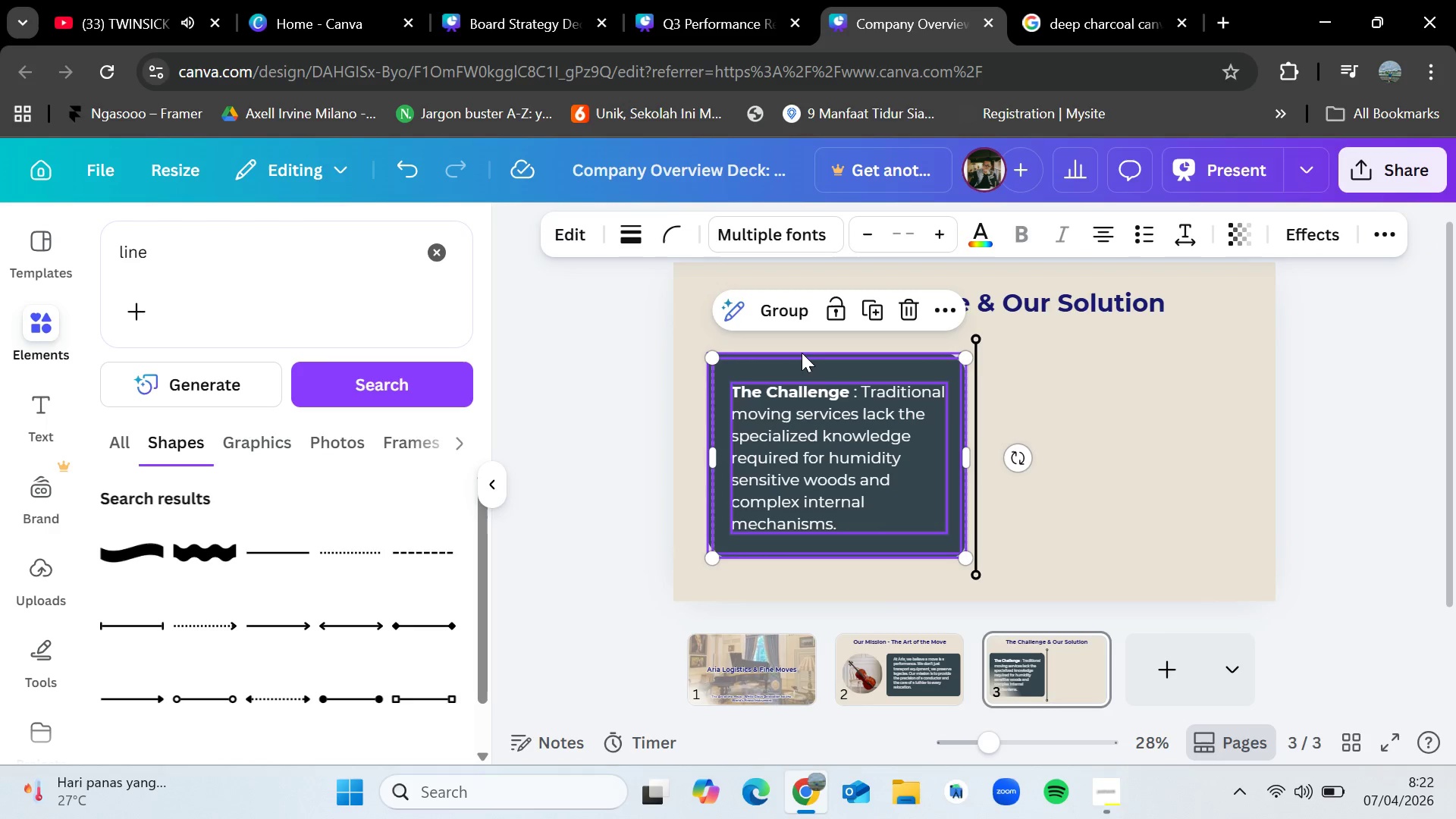 
key(Control+V)
 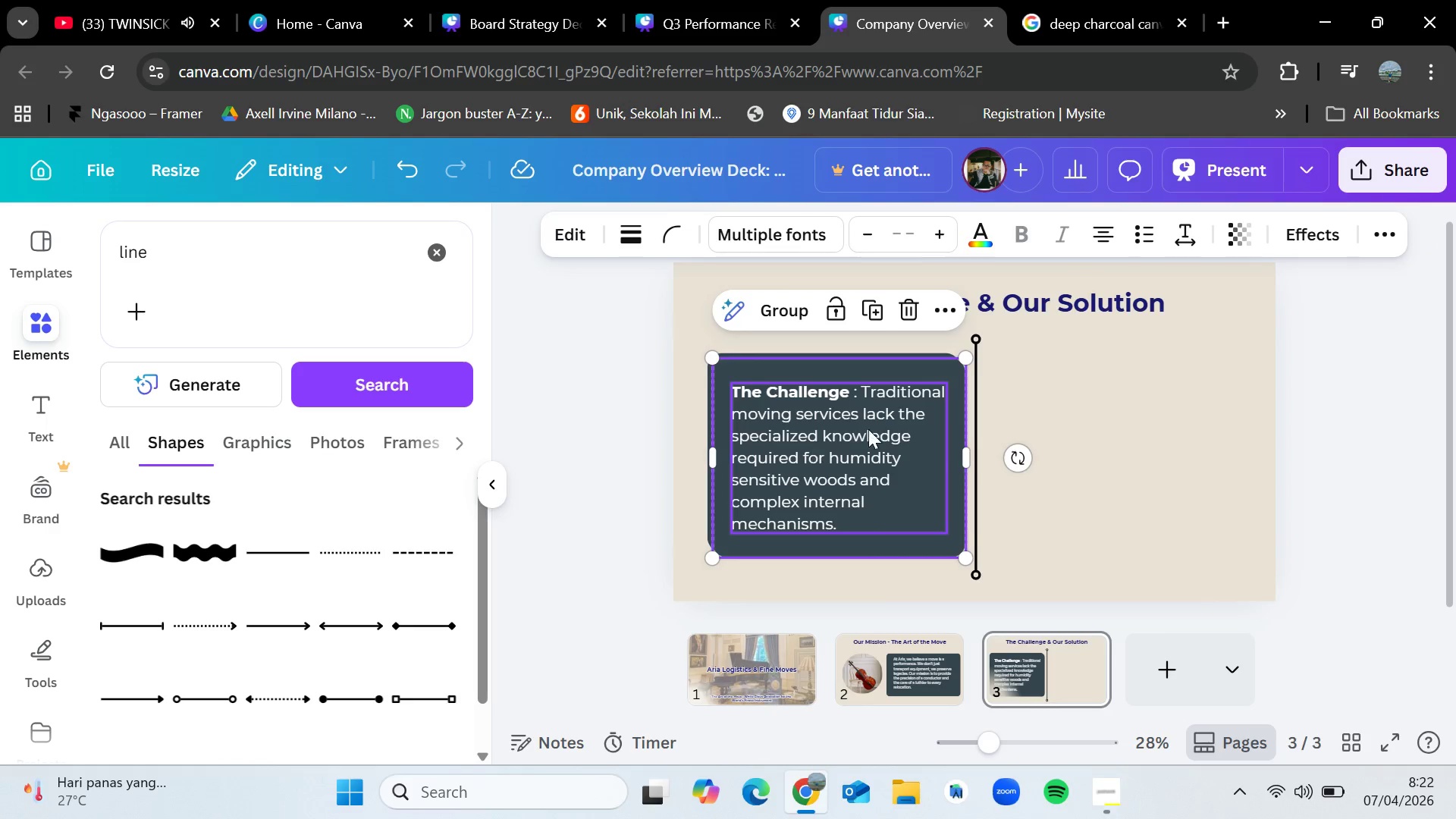 
left_click_drag(start_coordinate=[811, 446], to_coordinate=[1094, 441])
 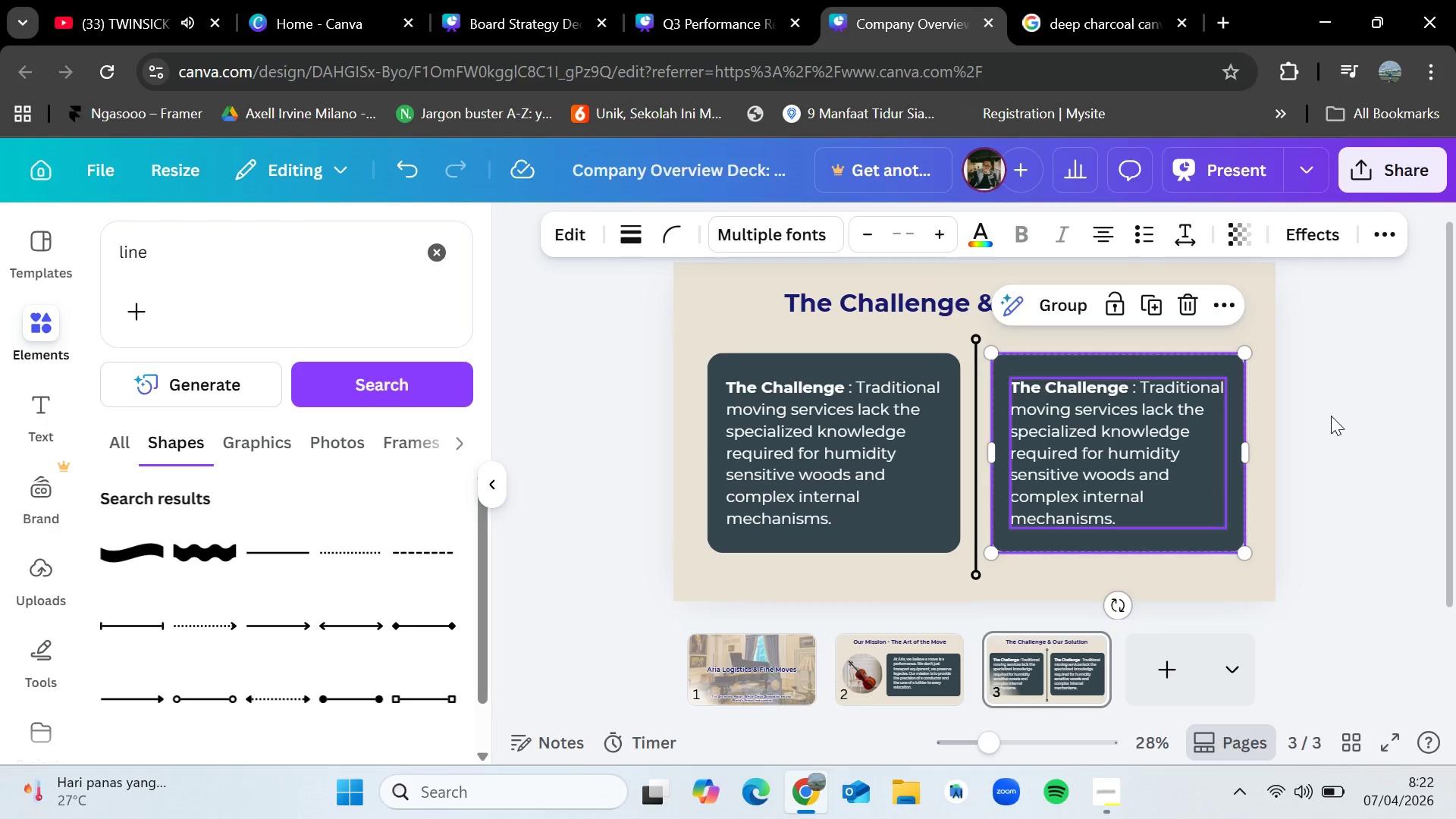 
left_click([1331, 416])
 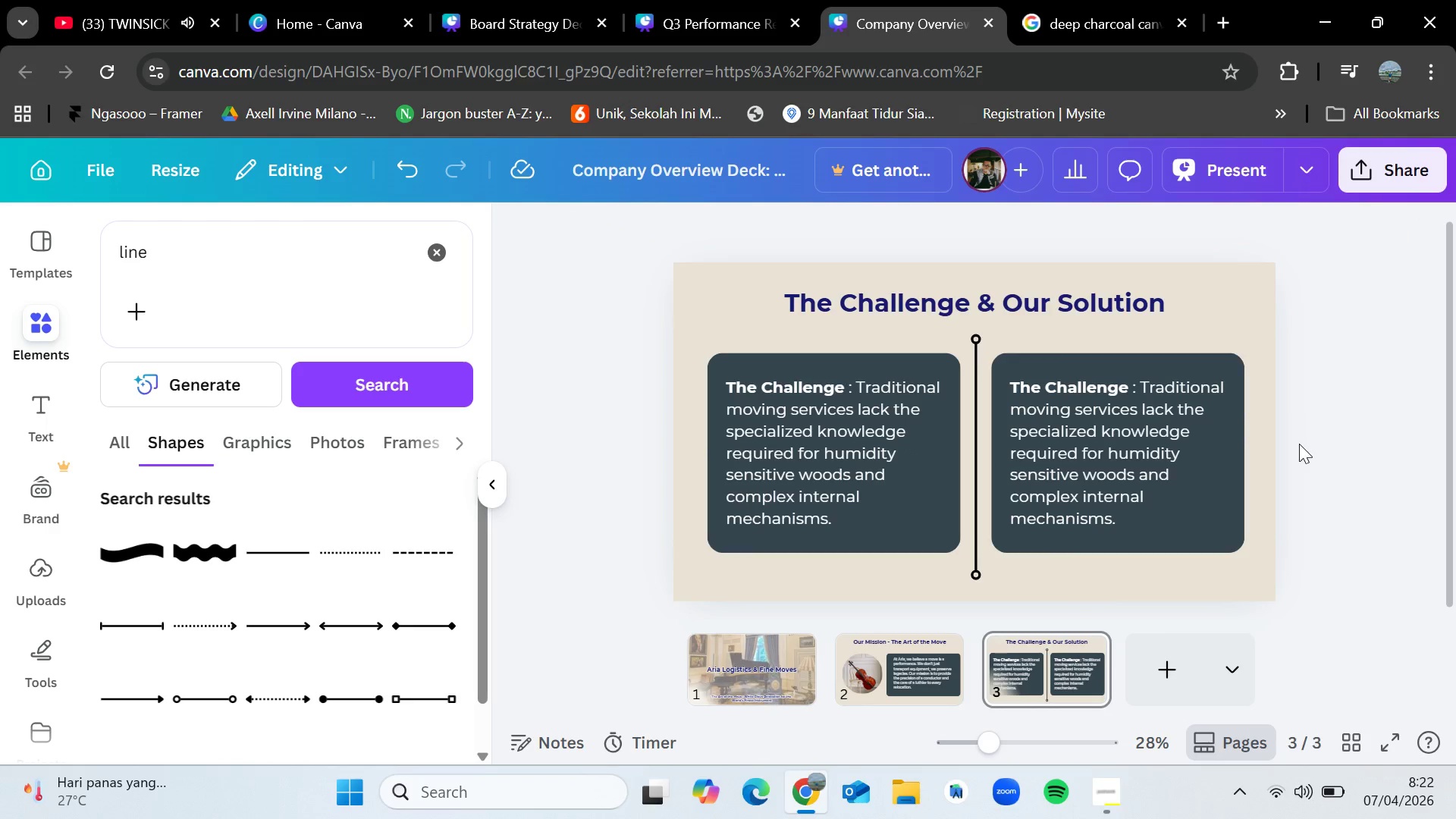 
double_click([1141, 527])
 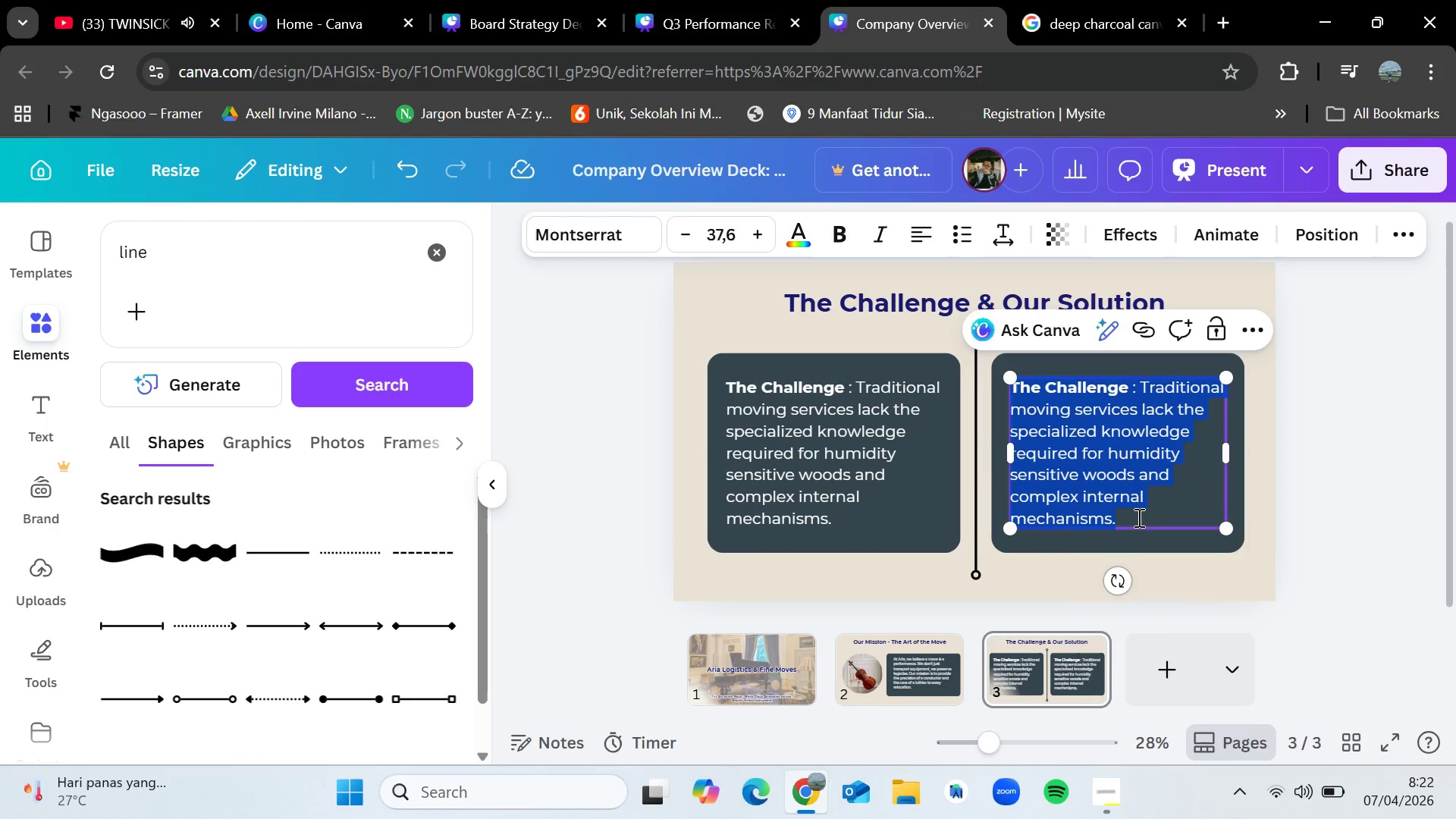 
left_click([1138, 517])
 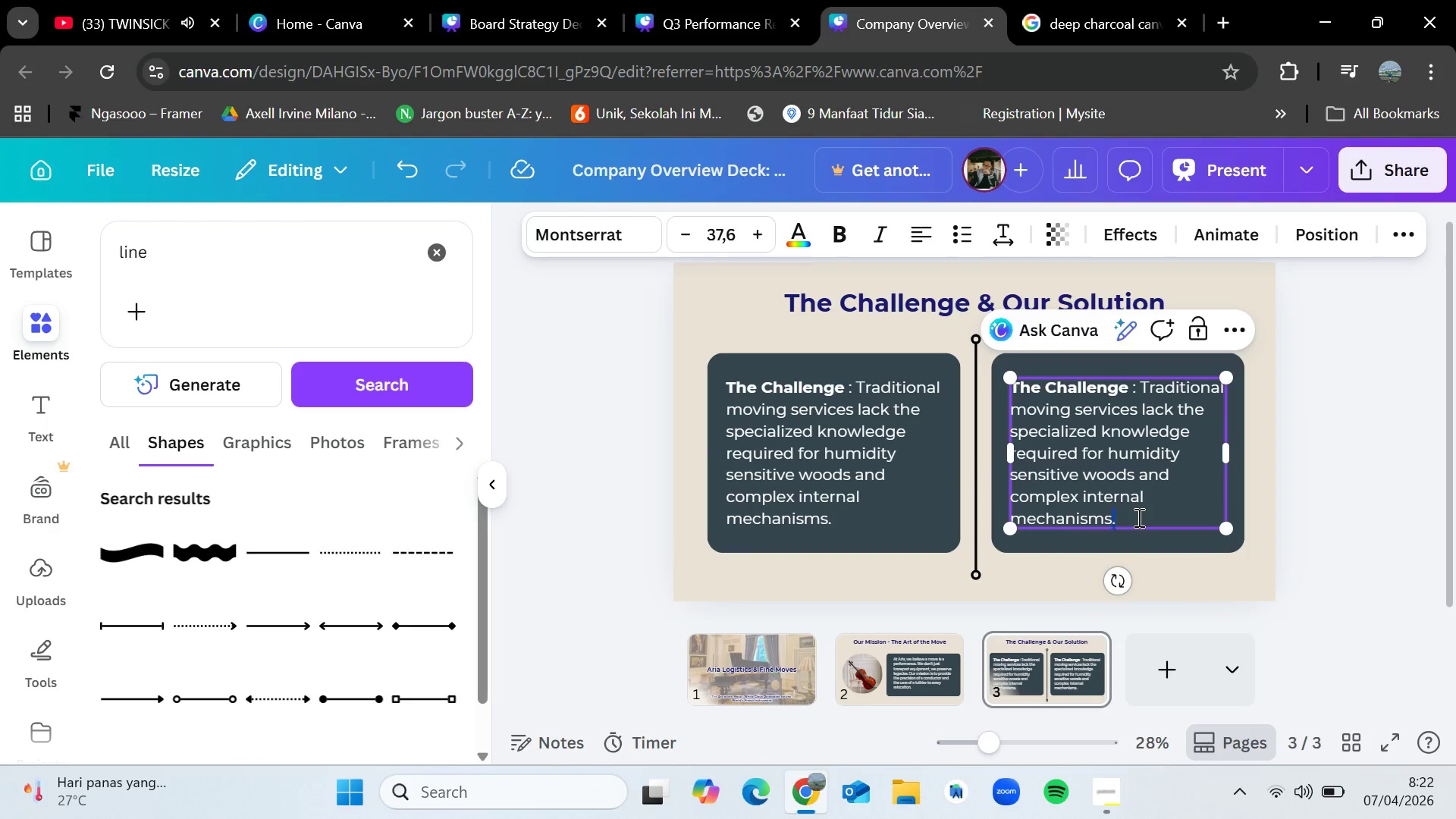 
left_click_drag(start_coordinate=[1138, 517], to_coordinate=[1133, 392])
 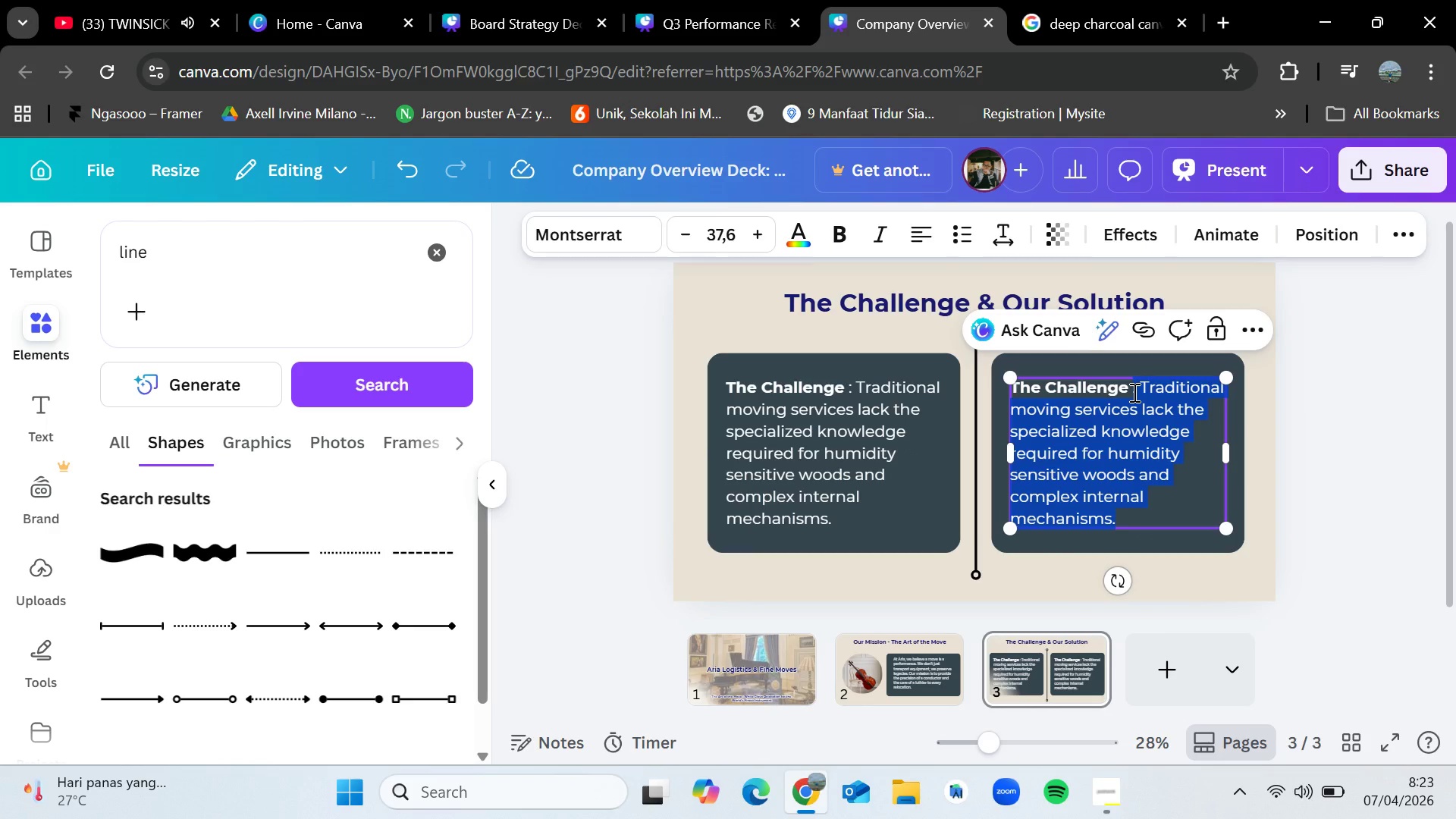 
key(Backspace)
key(Backspace)
key(Backspace)
key(Backspace)
key(Backspace)
key(Backspace)
key(Backspace)
key(Backspace)
key(Backspace)
key(Backspace)
key(Backspace)
type(Solution )
 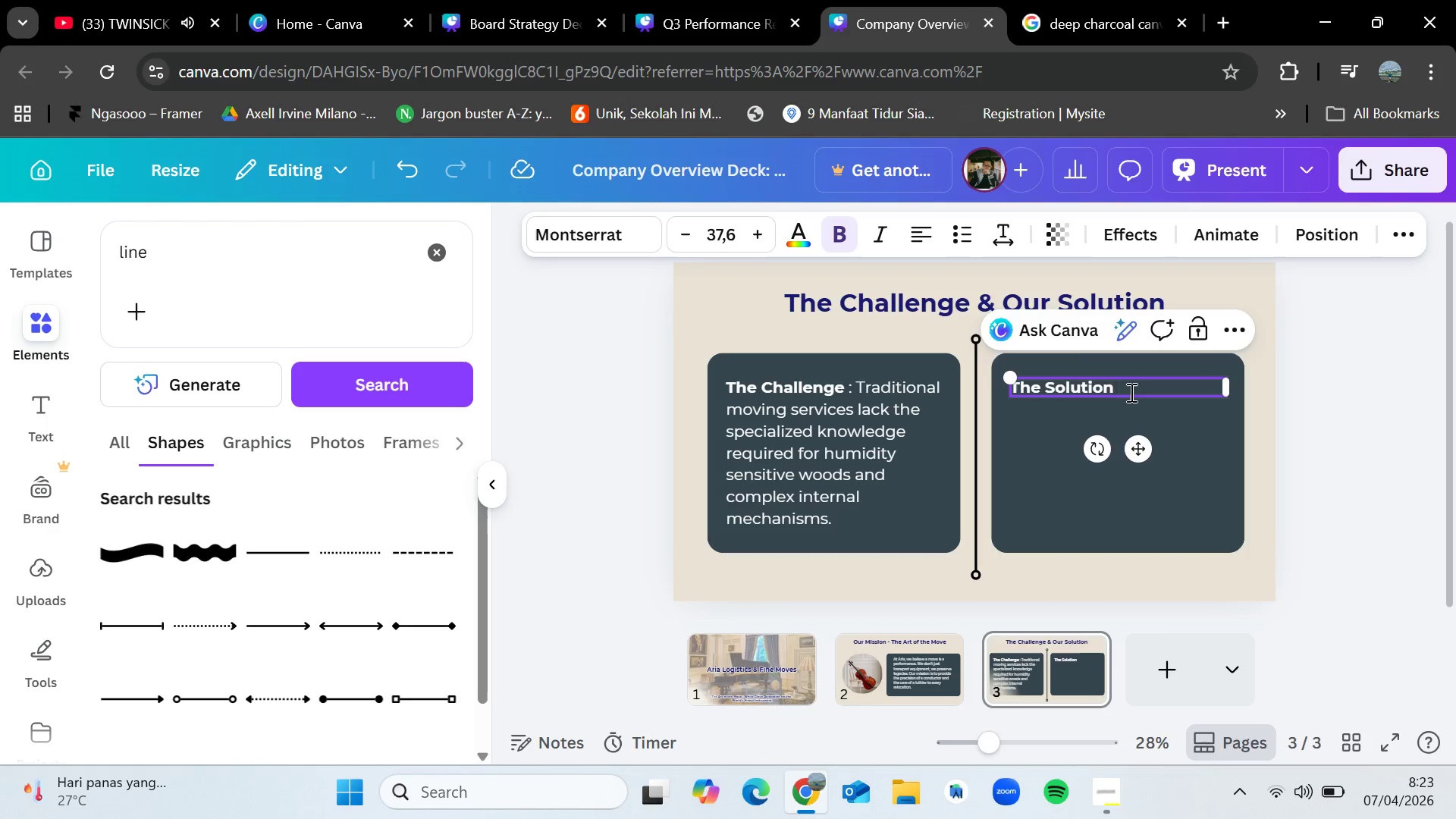 
left_click([841, 218])
 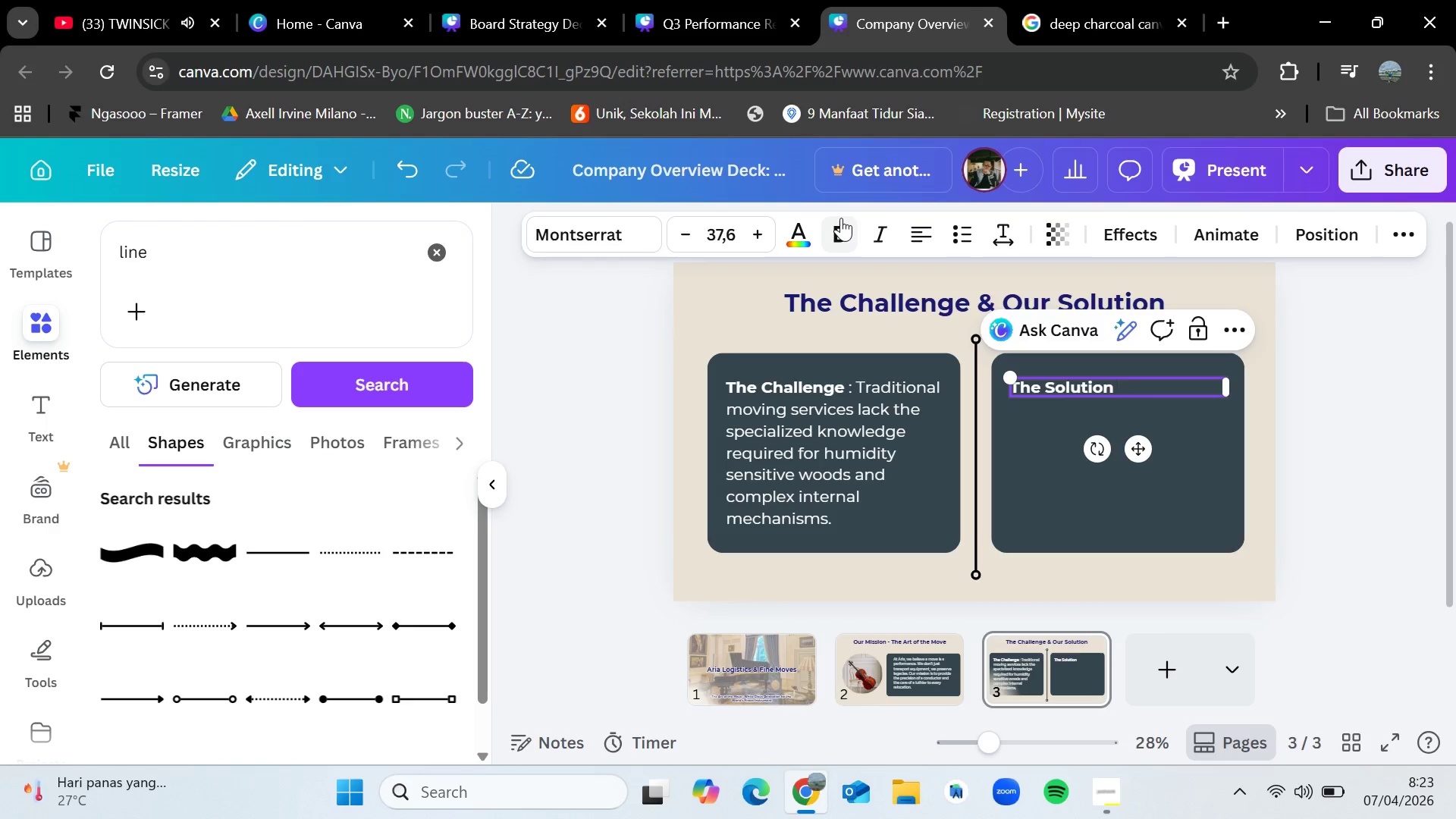 
key(Shift+Semicolon)
 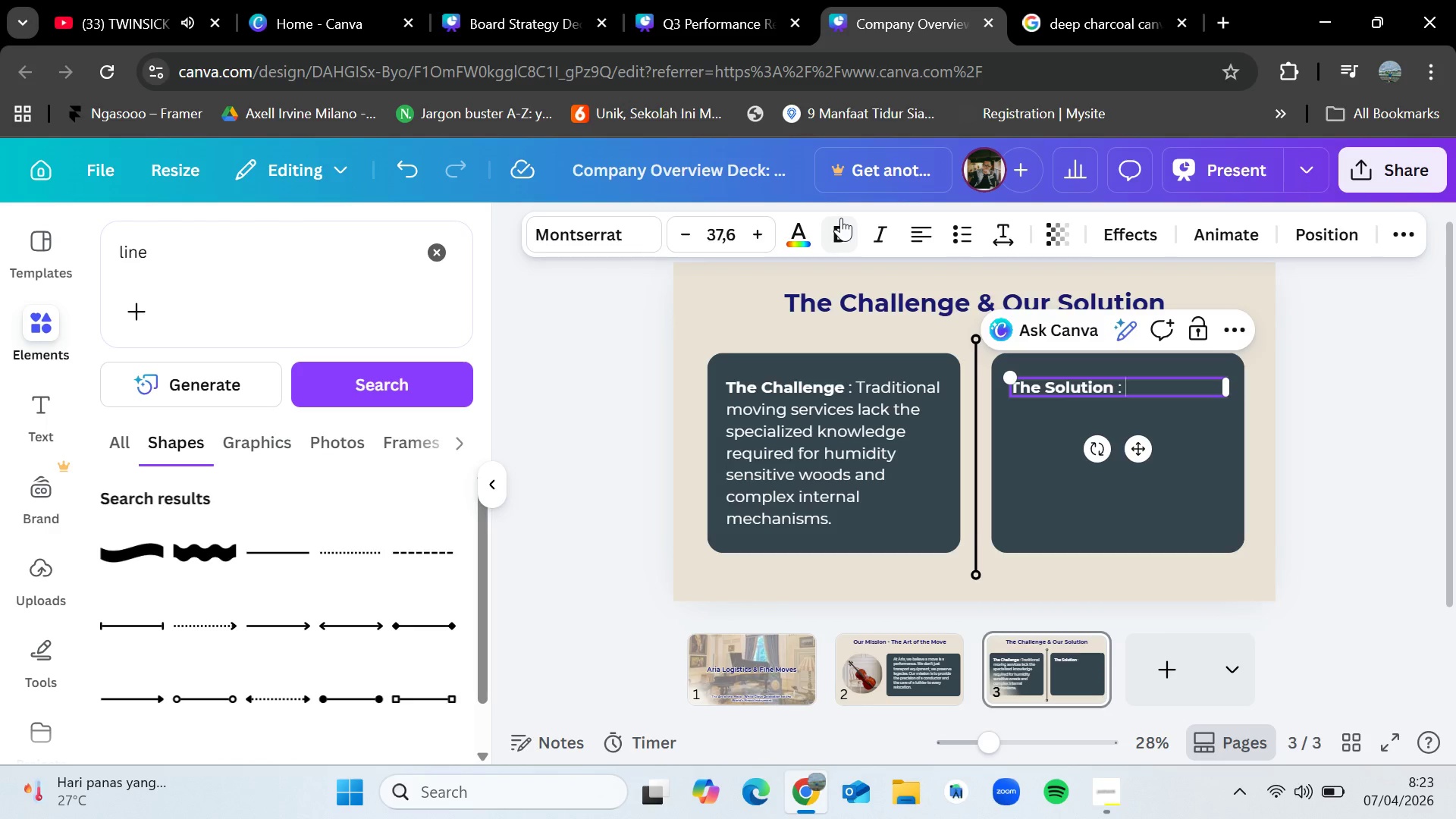 
key(Space)
 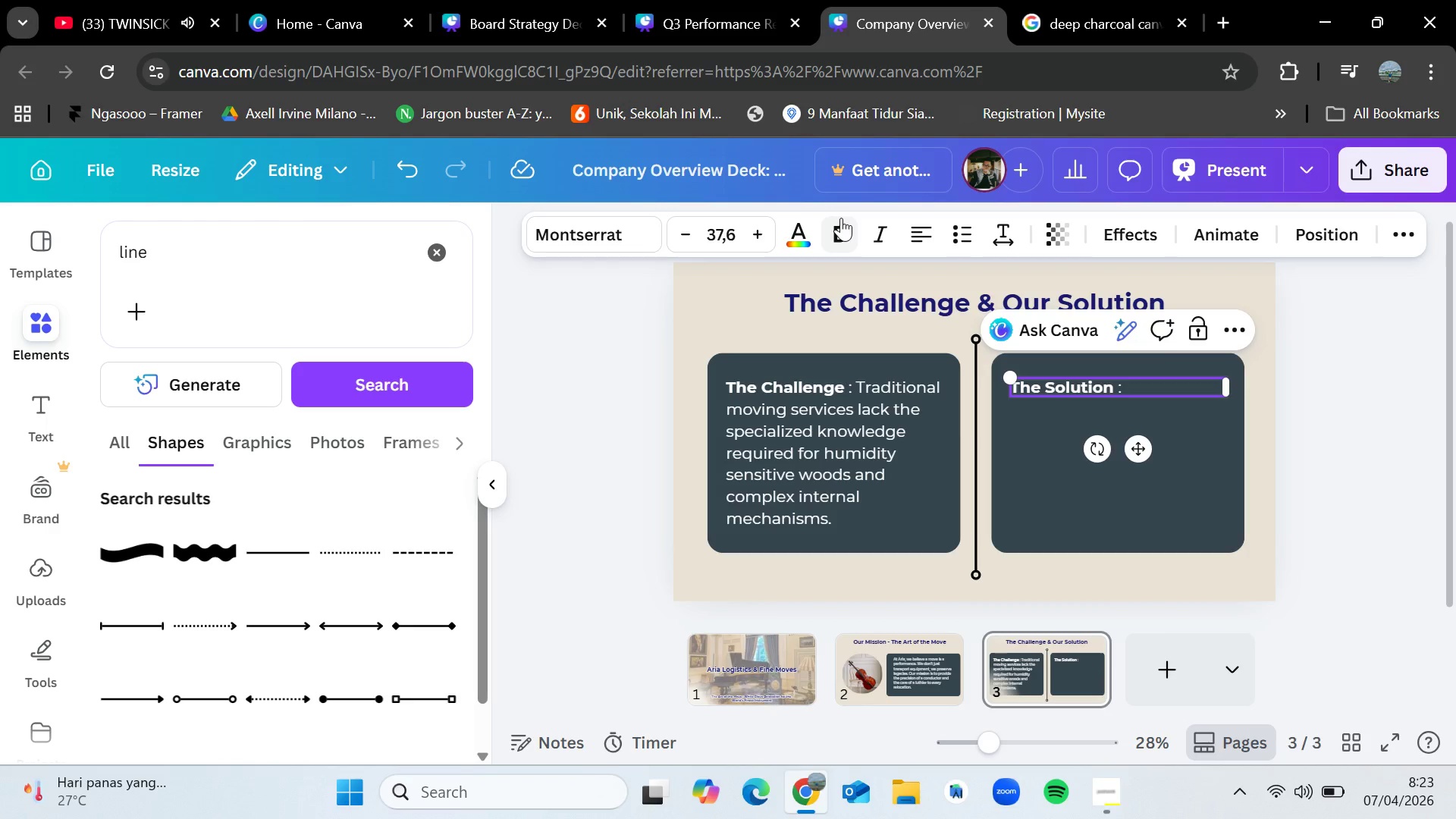 
wait(9.31)
 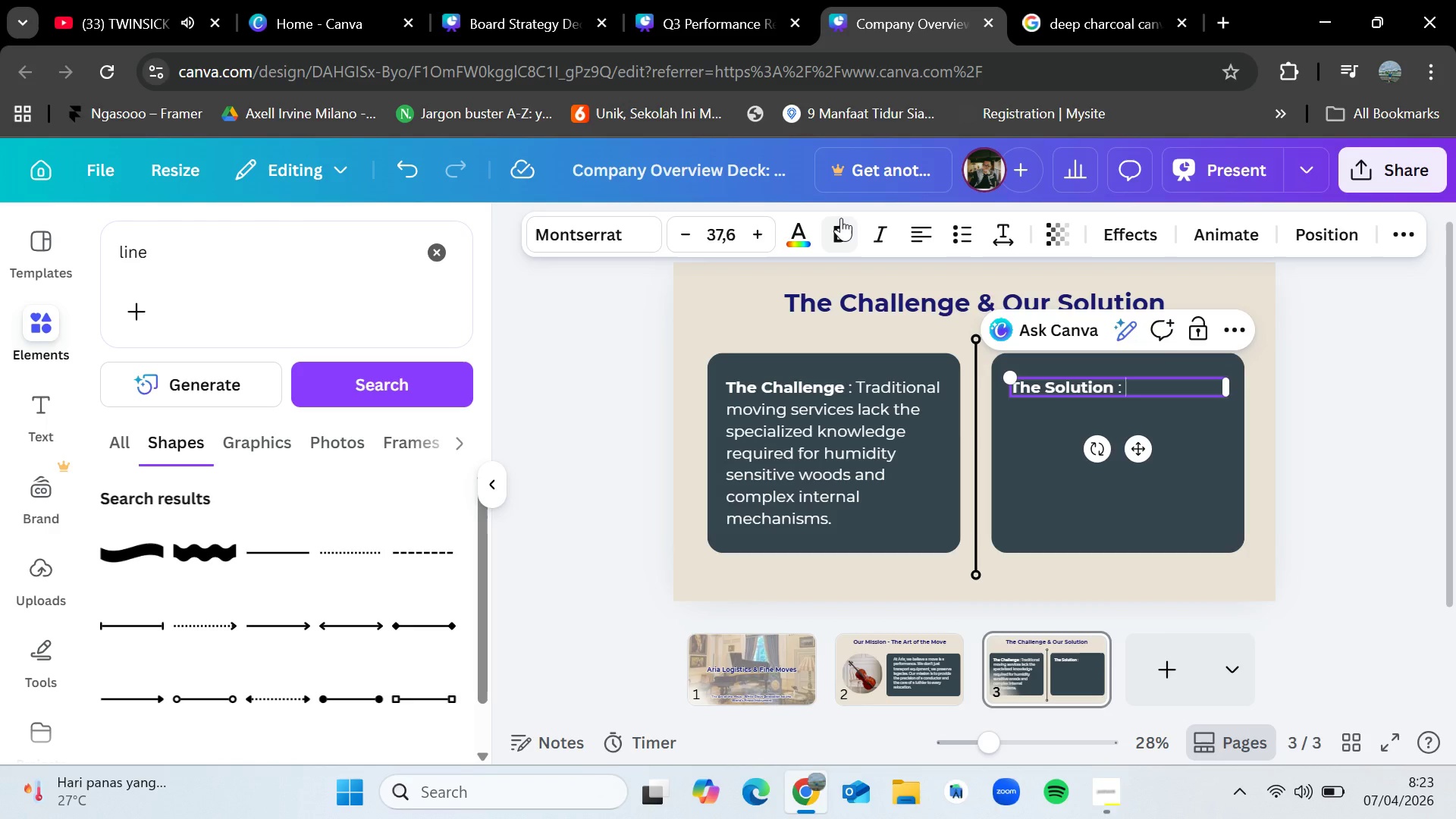 
type(A bespoke logistiv)
key(Backspace)
type(cs framework designed exclusively for high value orchestral assets.)
 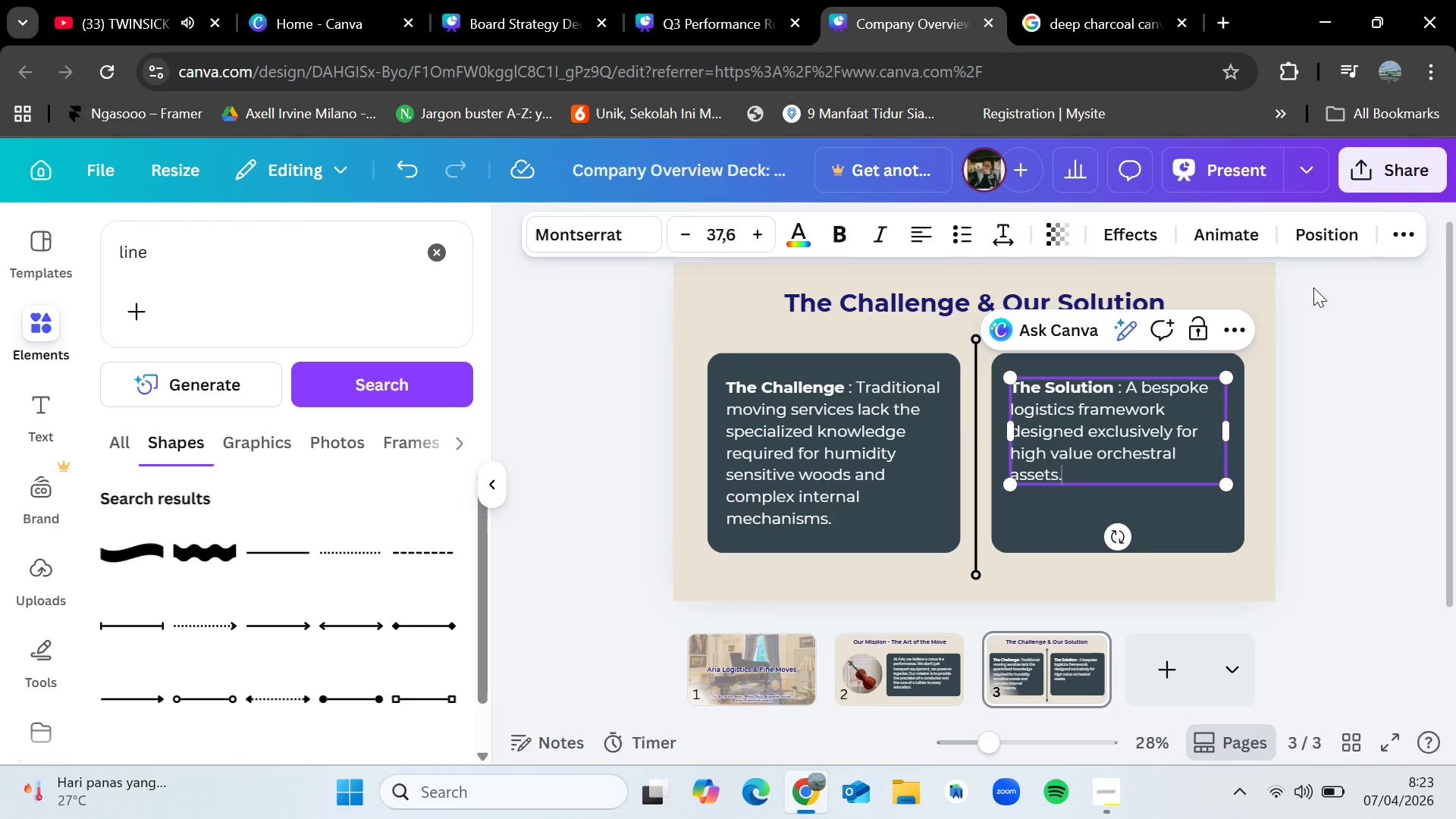 
left_click([1353, 387])
 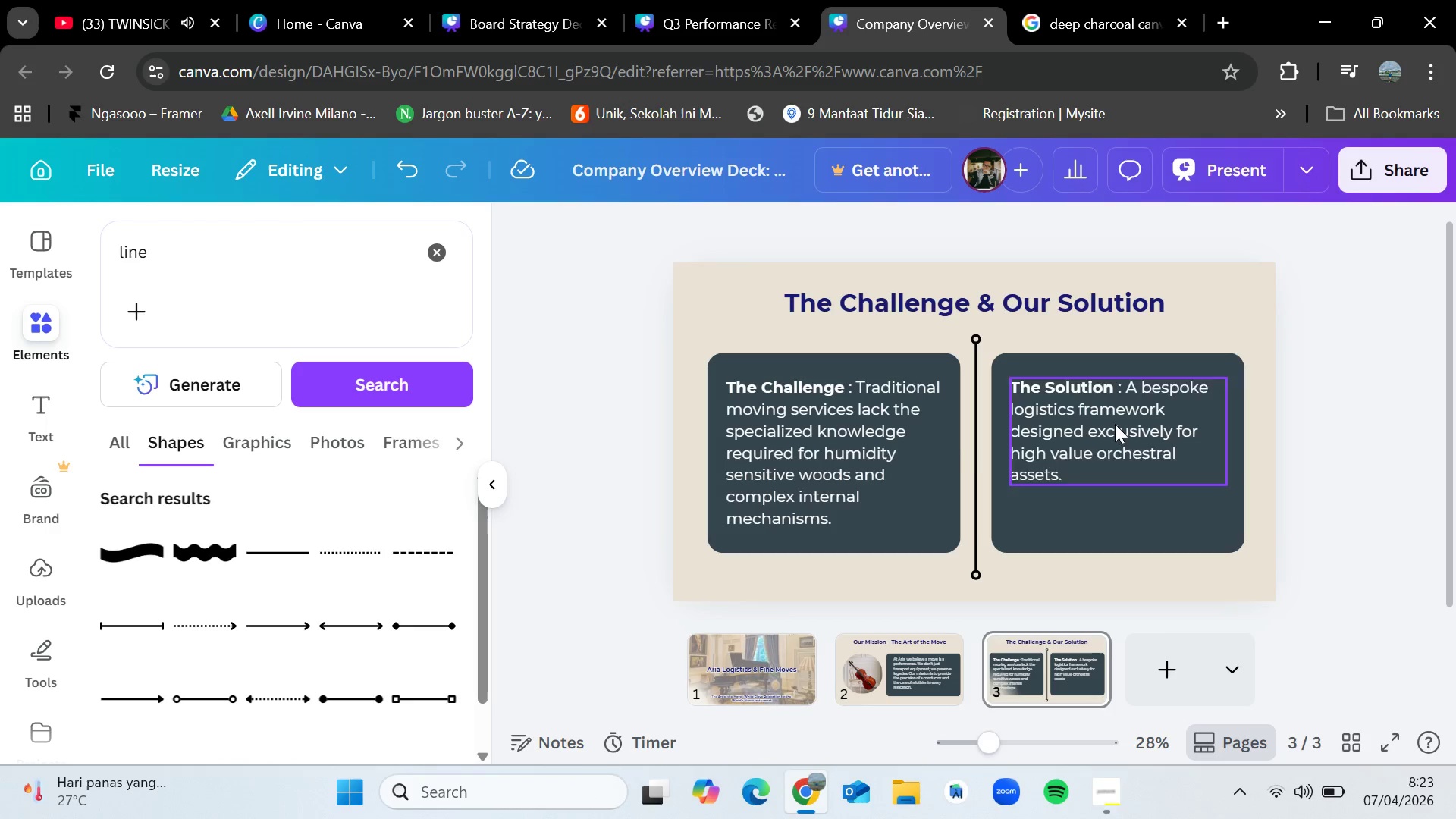 
left_click_drag(start_coordinate=[1116, 412], to_coordinate=[1114, 431])
 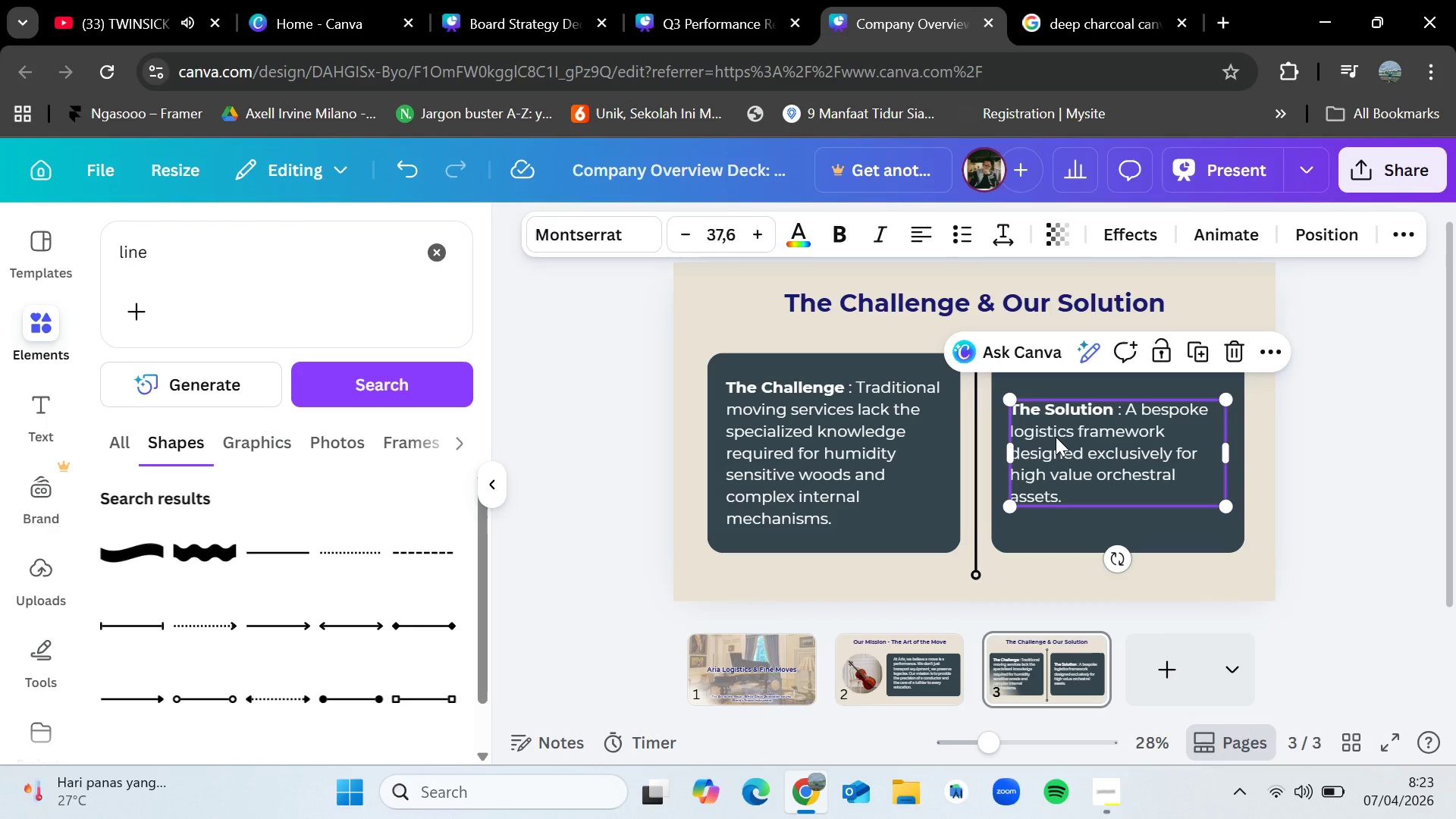 
left_click_drag(start_coordinate=[1056, 437], to_coordinate=[1056, 431])
 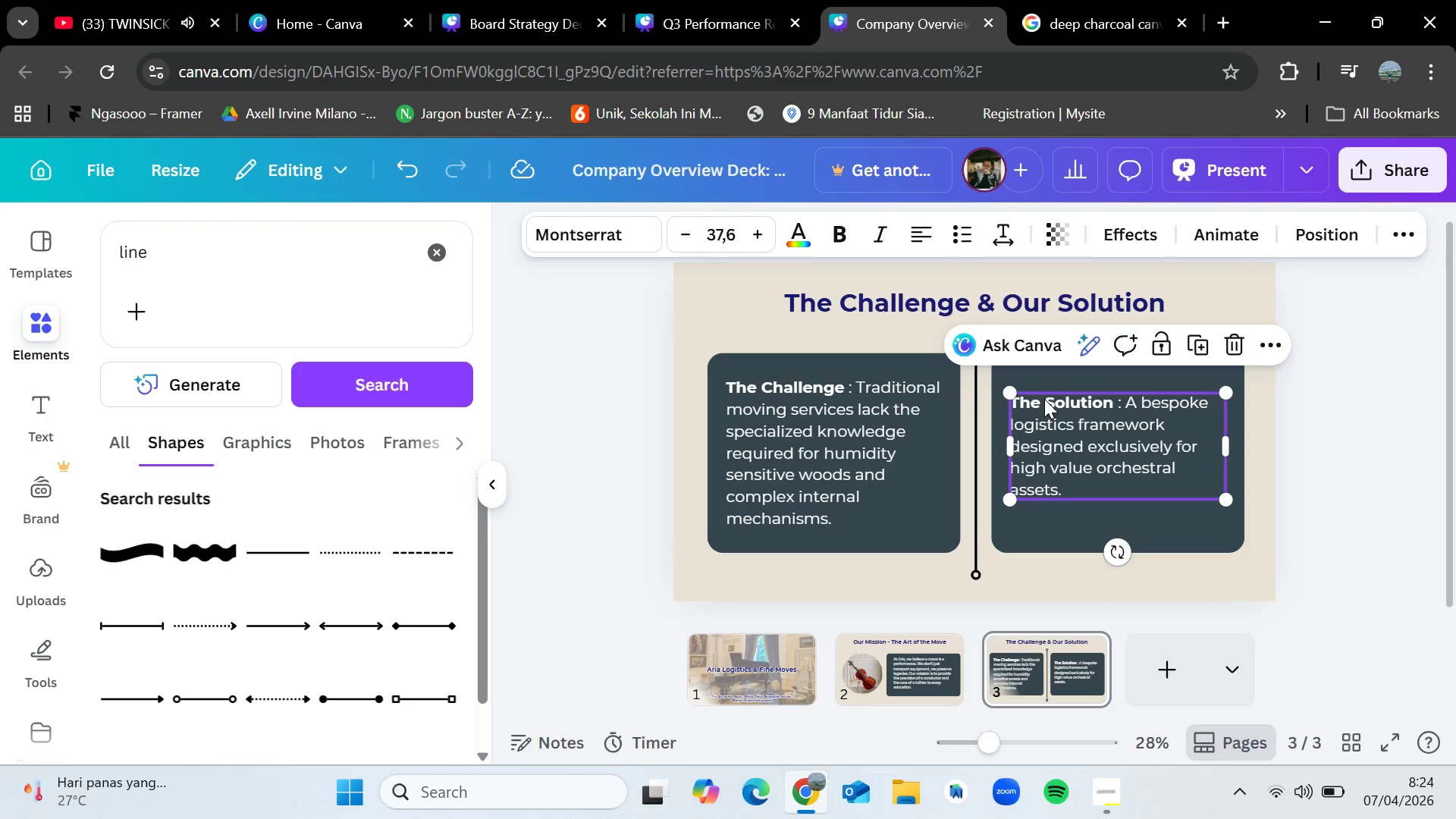 
double_click([1044, 399])
 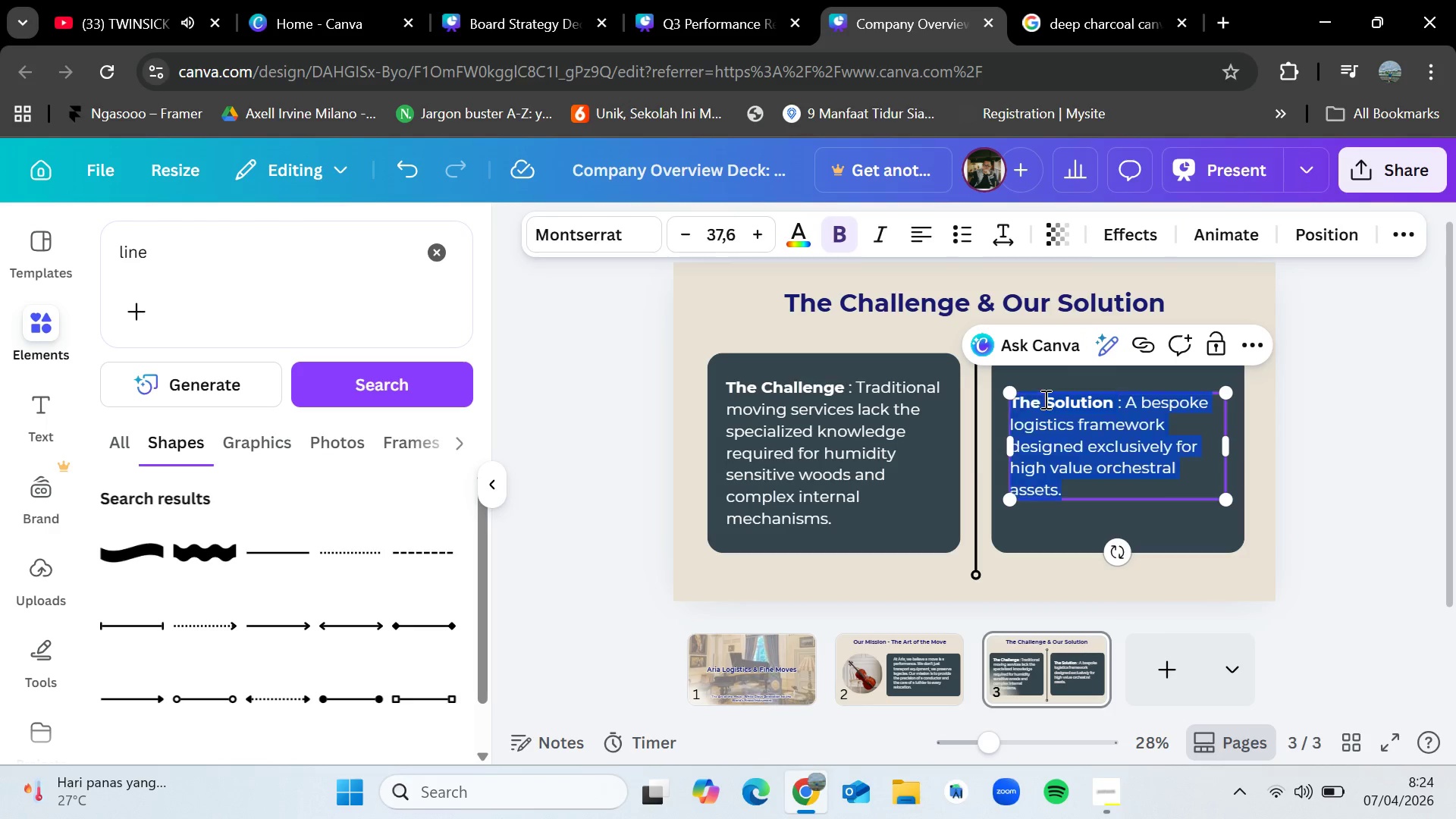 
triple_click([1044, 399])
 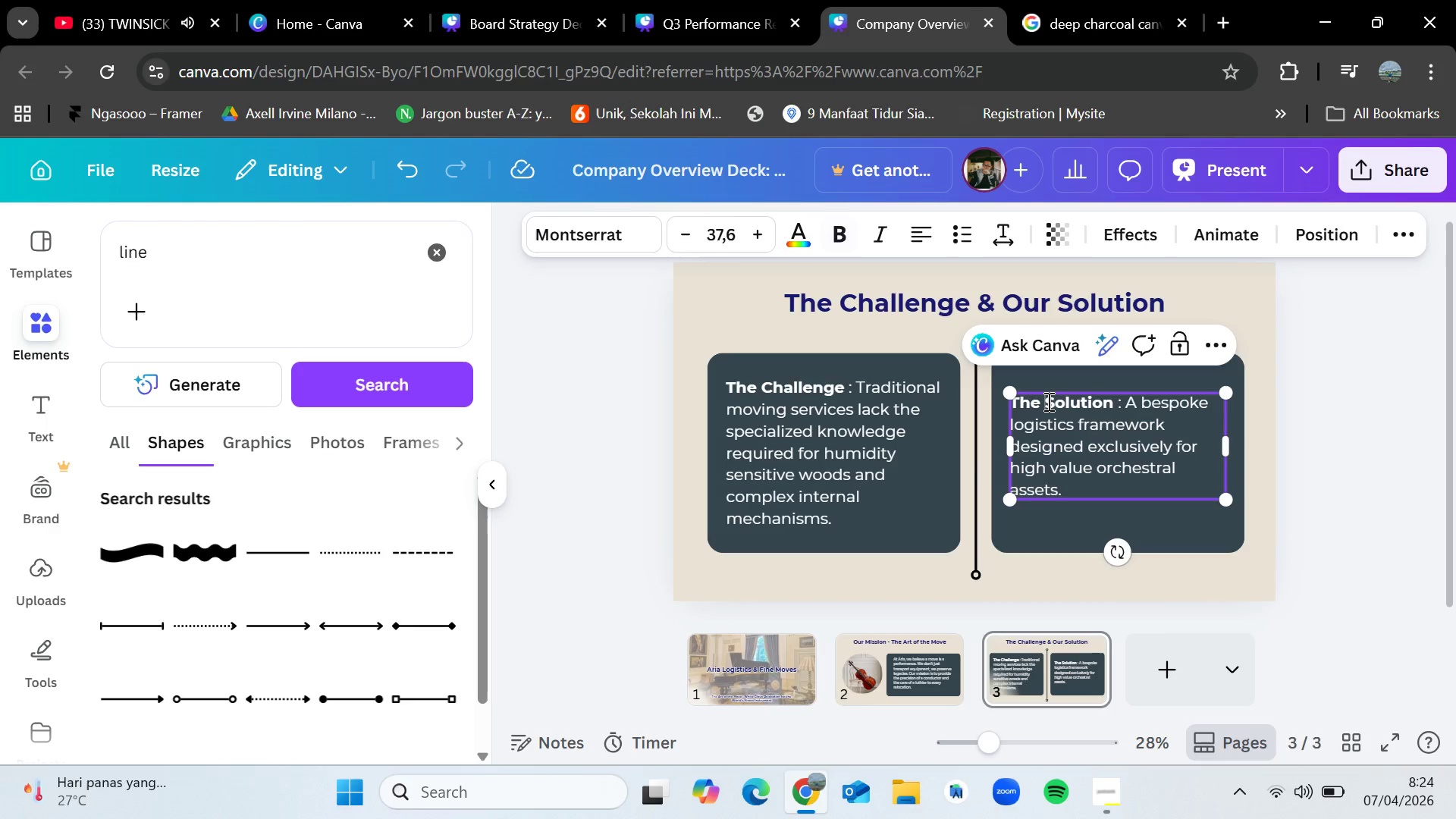 
triple_click([1047, 401])
 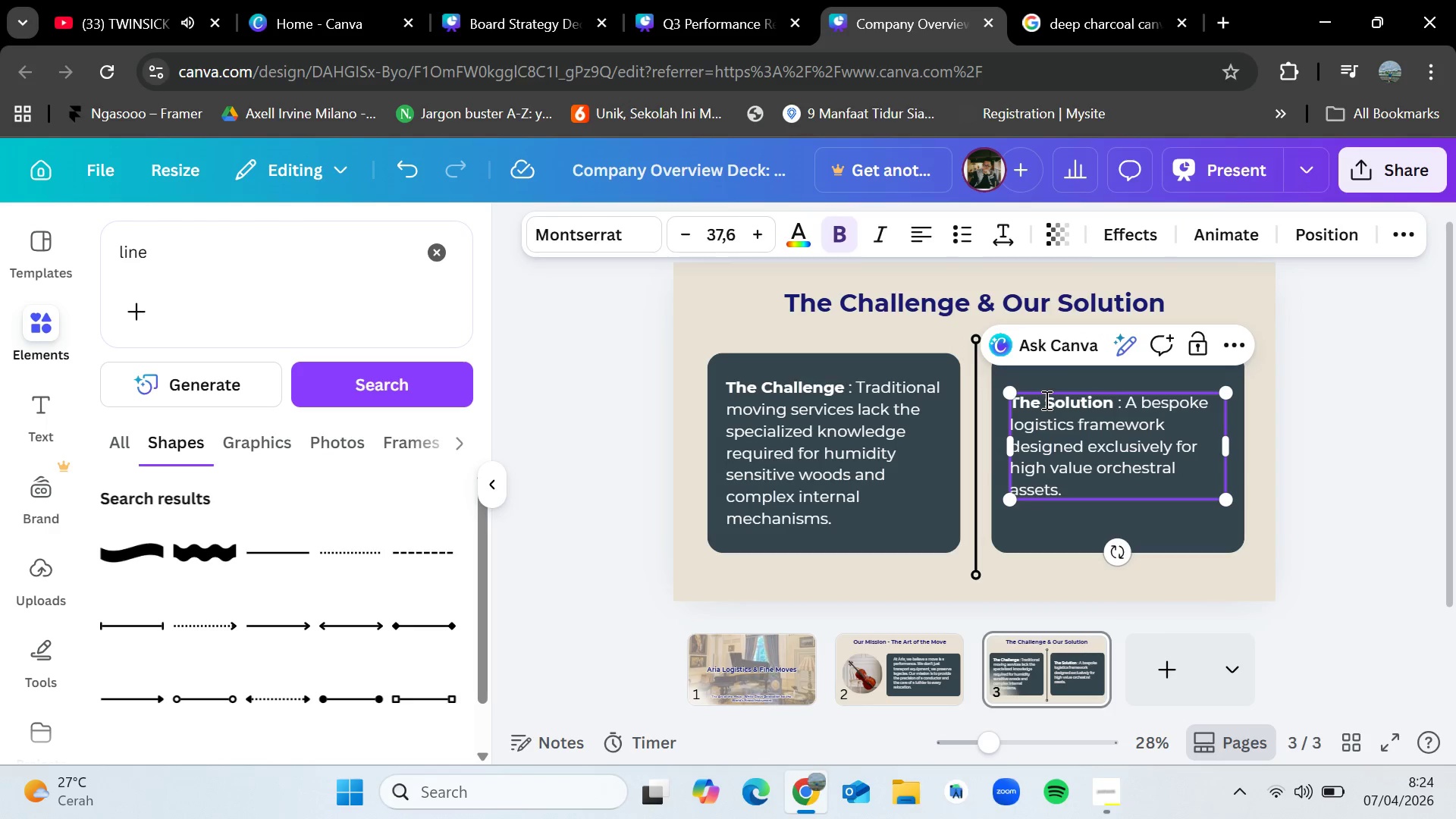 
type(Aria )
 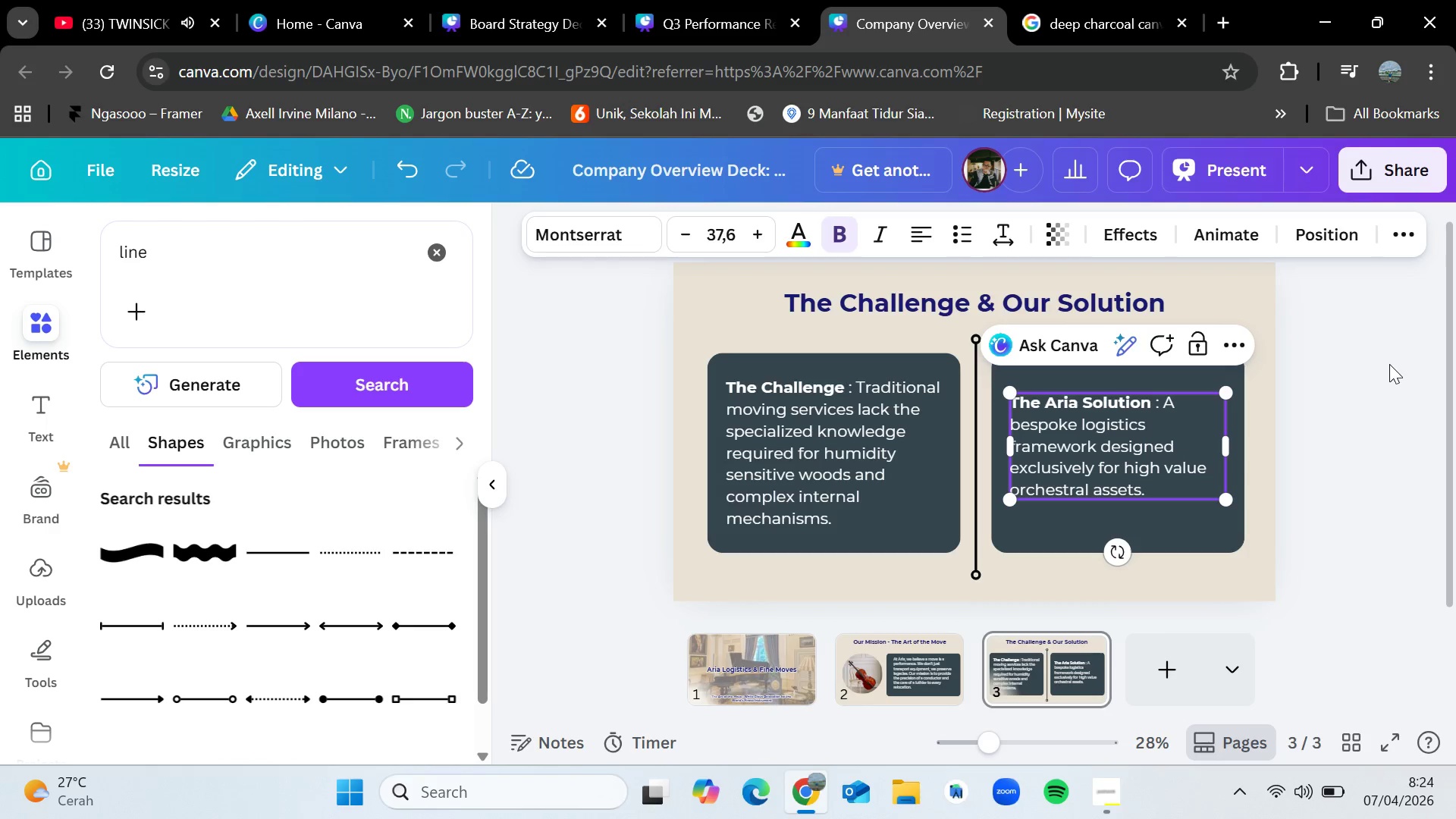 
left_click([1391, 397])
 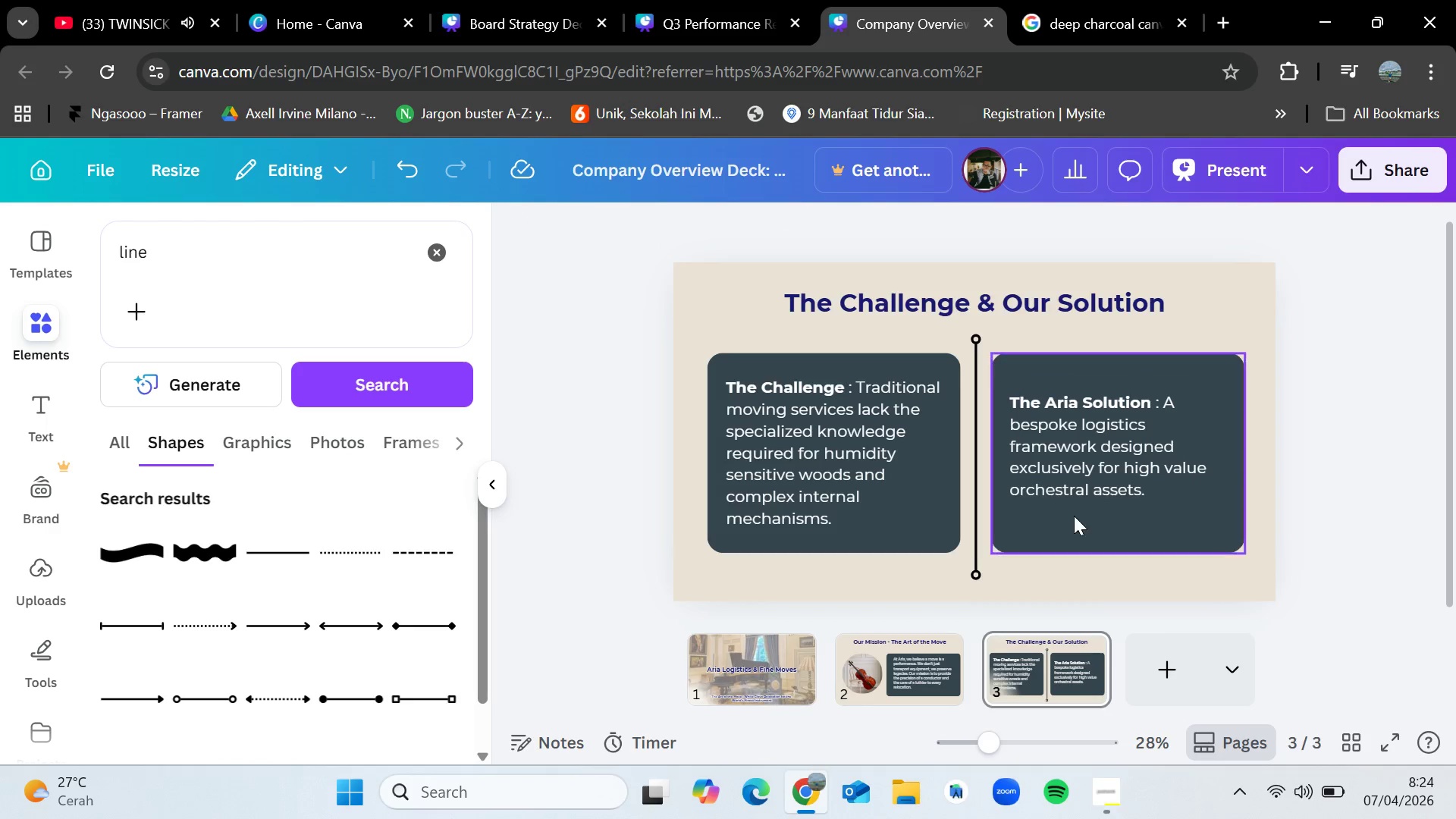 
left_click_drag(start_coordinate=[1094, 466], to_coordinate=[1096, 447])
 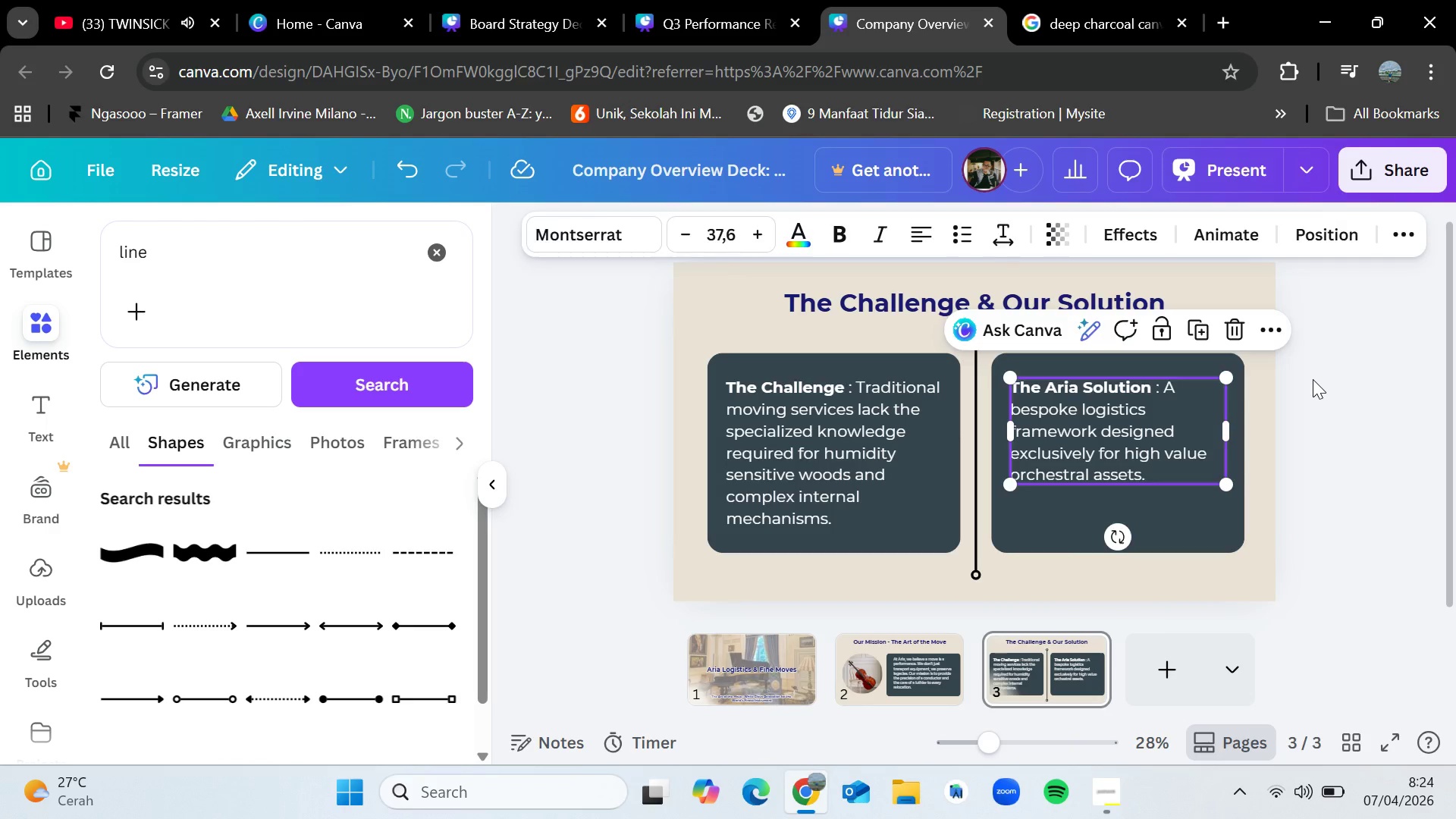 
left_click([1313, 379])
 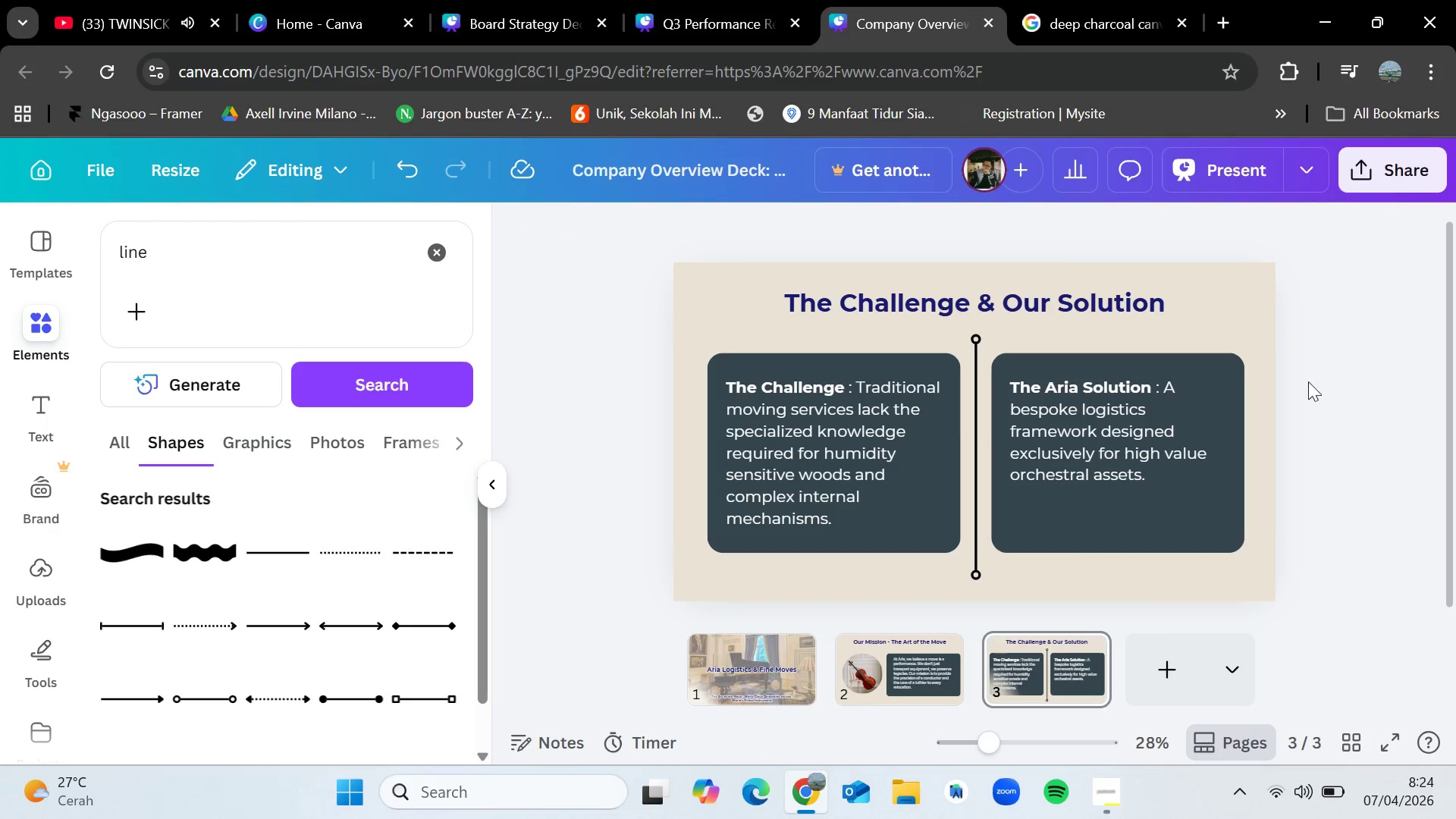 
left_click_drag(start_coordinate=[1113, 416], to_coordinate=[1112, 433])
 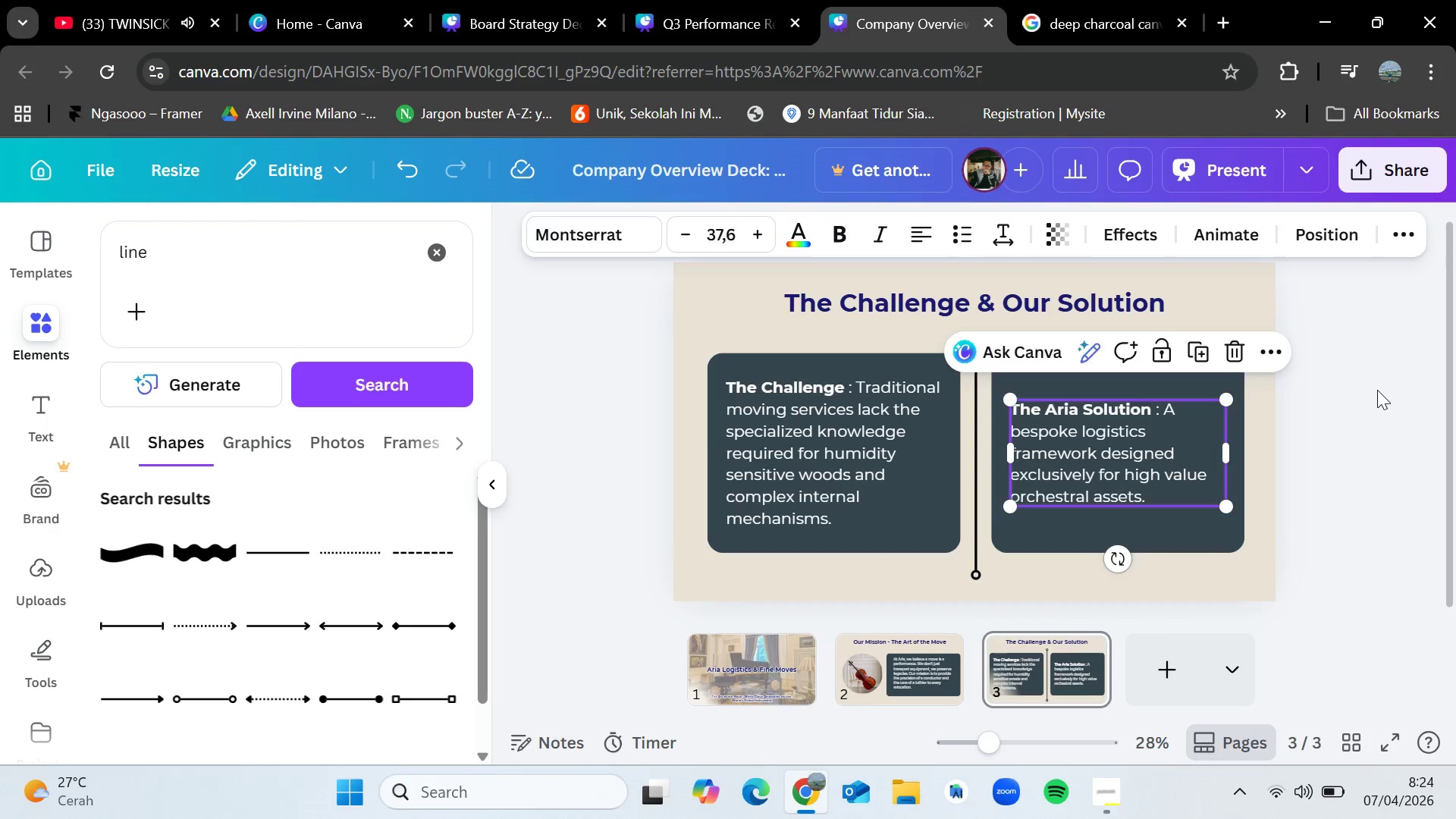 
left_click([1377, 390])
 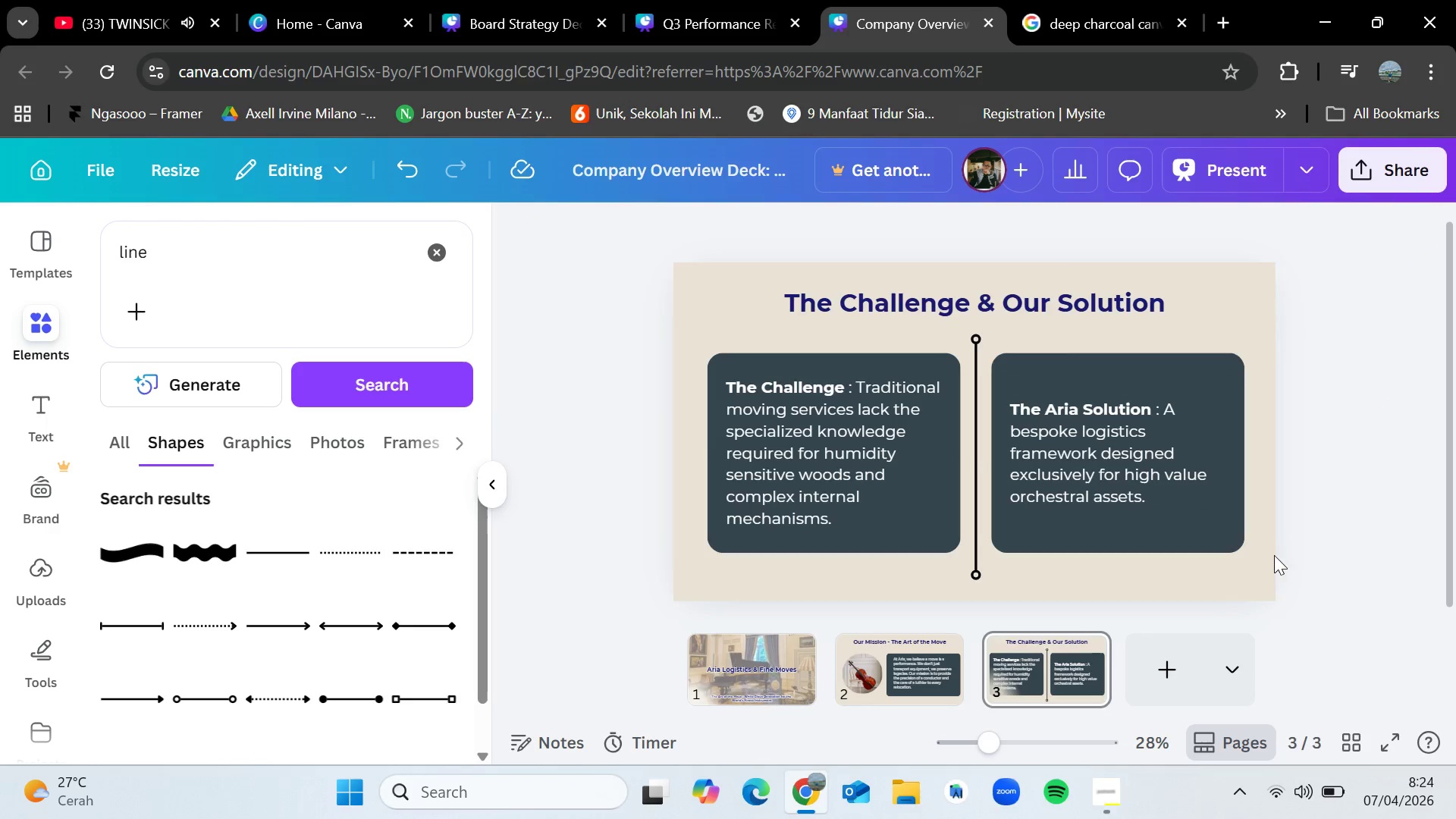 
left_click([1172, 670])
 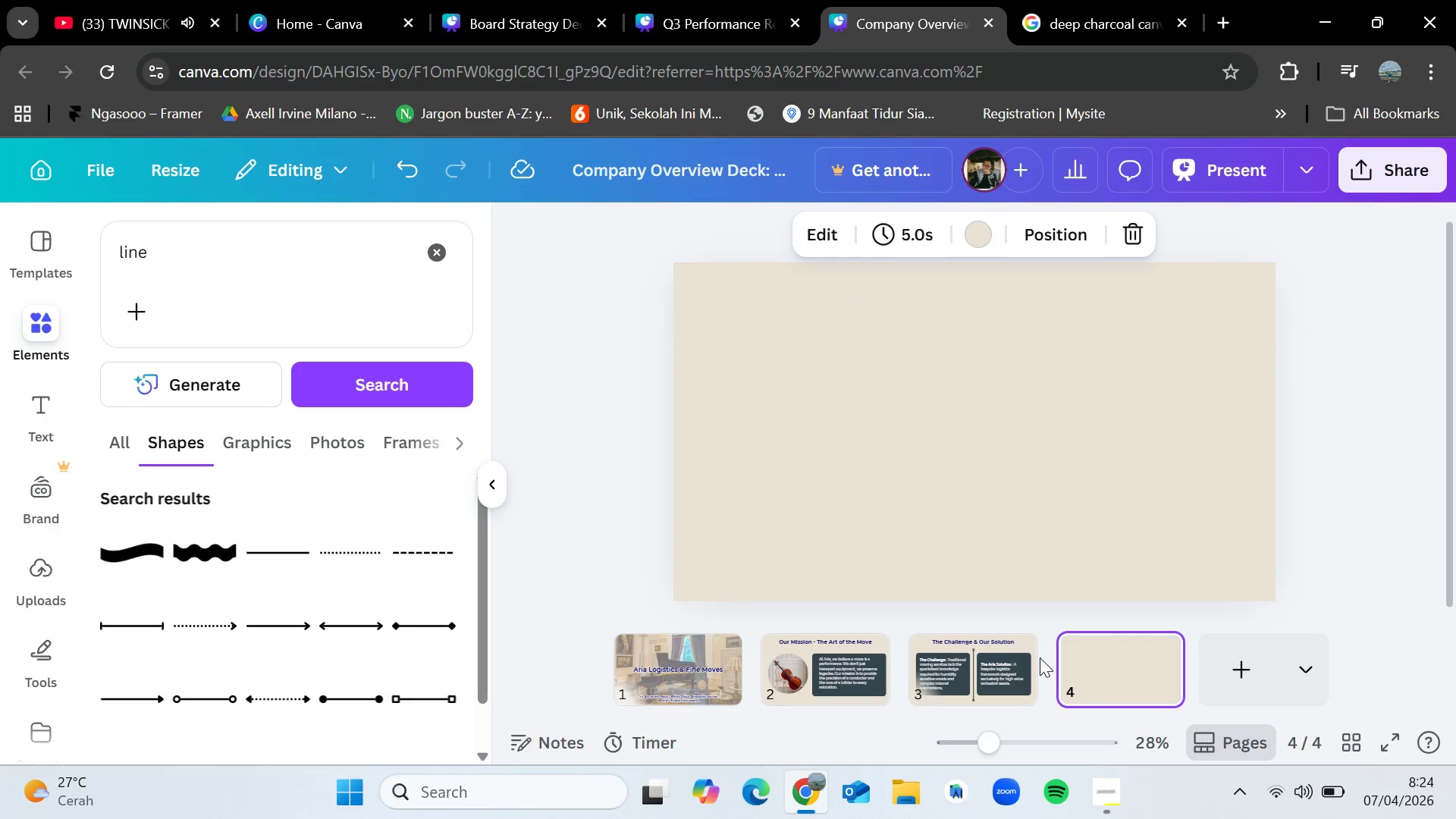 
left_click([1008, 653])
 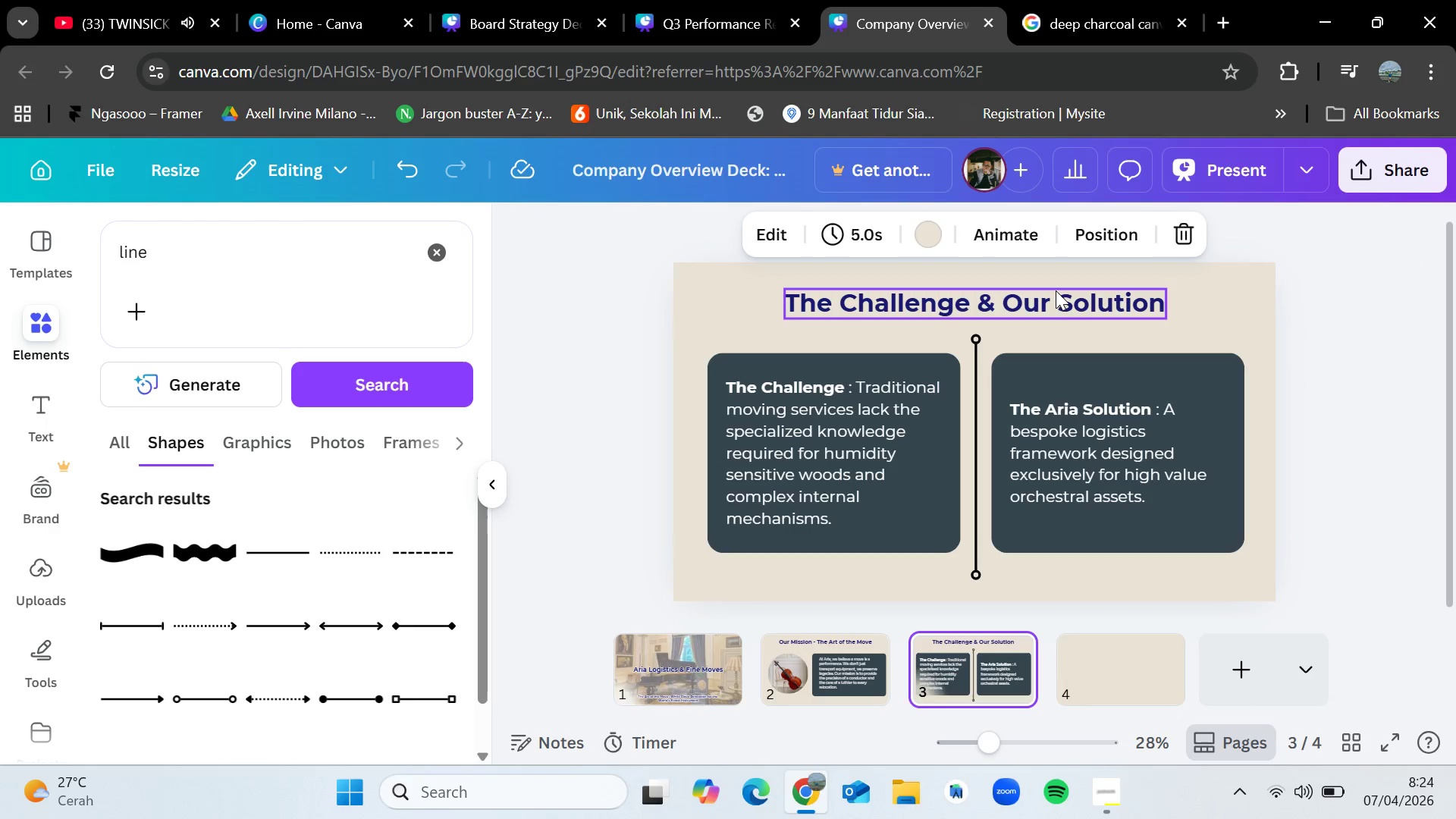 
left_click([1056, 302])
 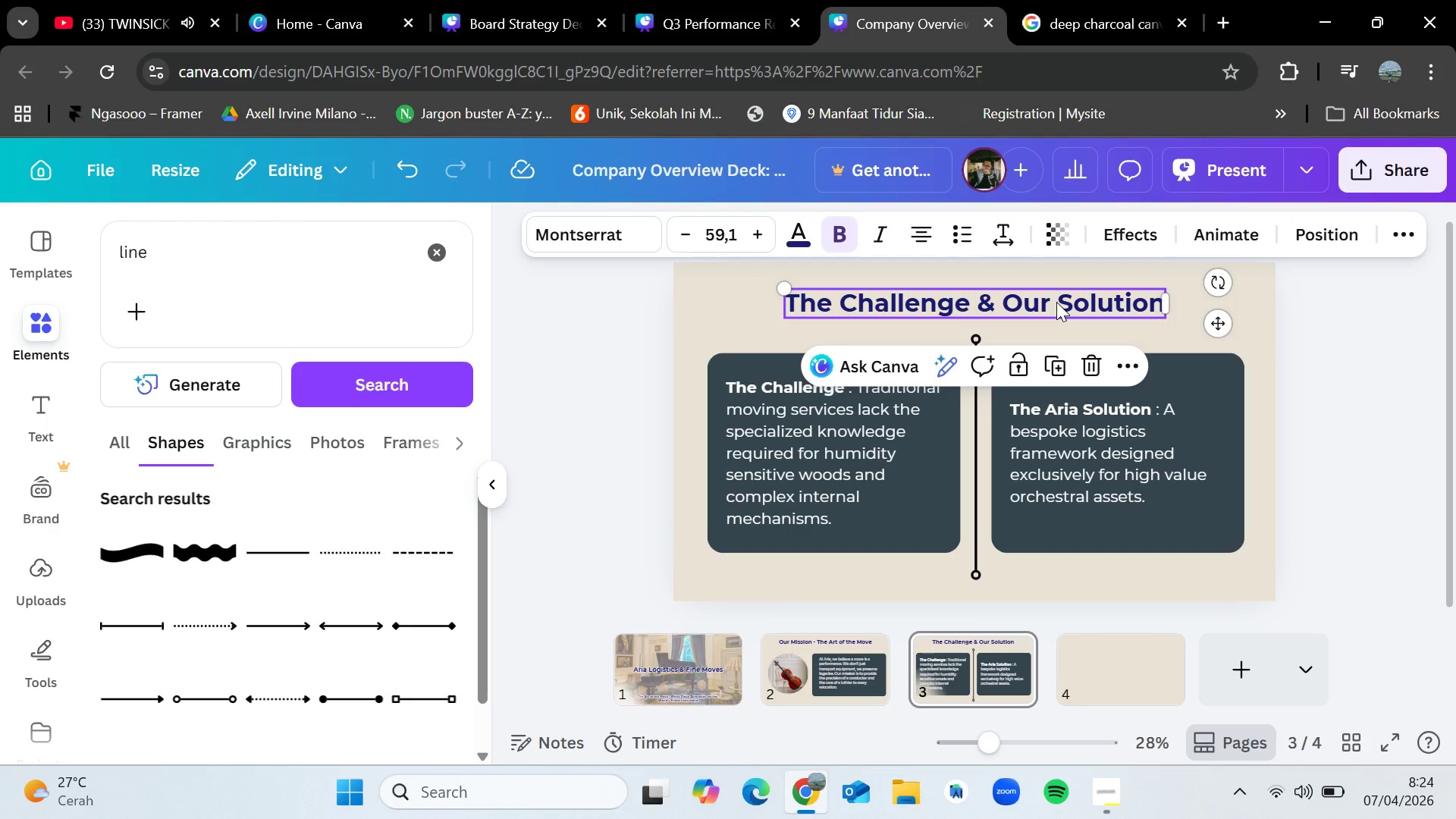 
key(Control+C)
 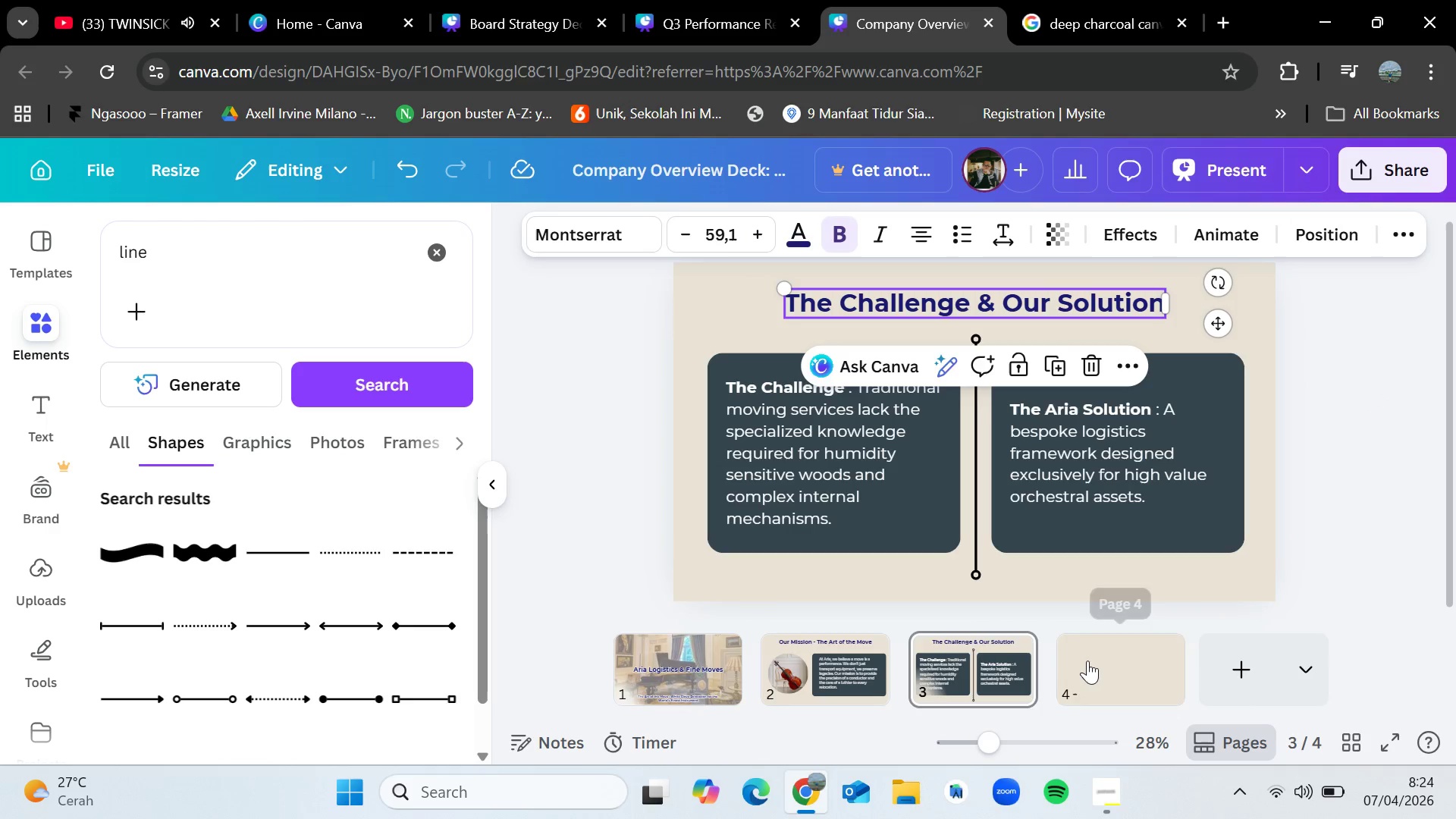 
left_click([1087, 661])
 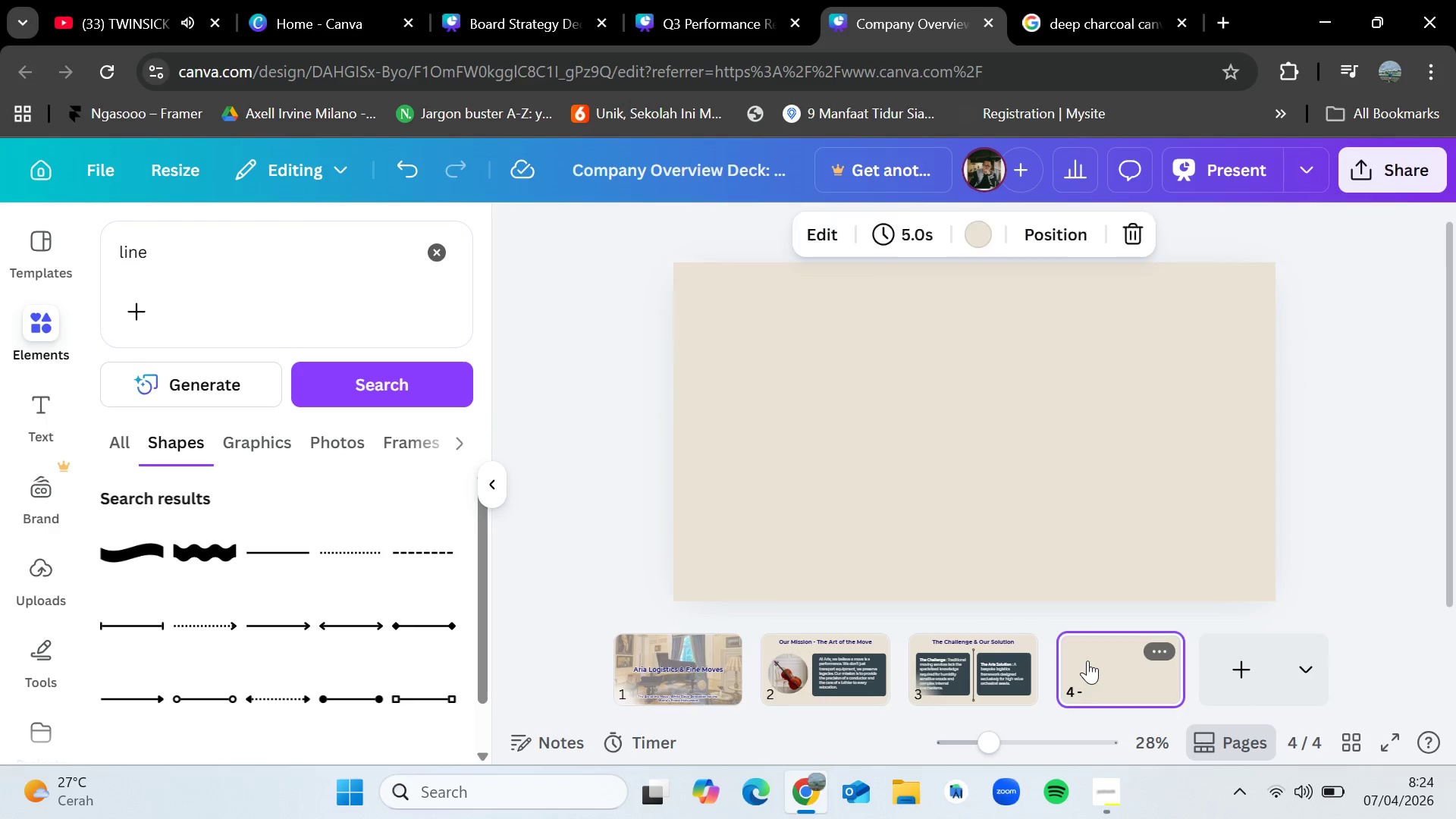 
key(Control+V)
 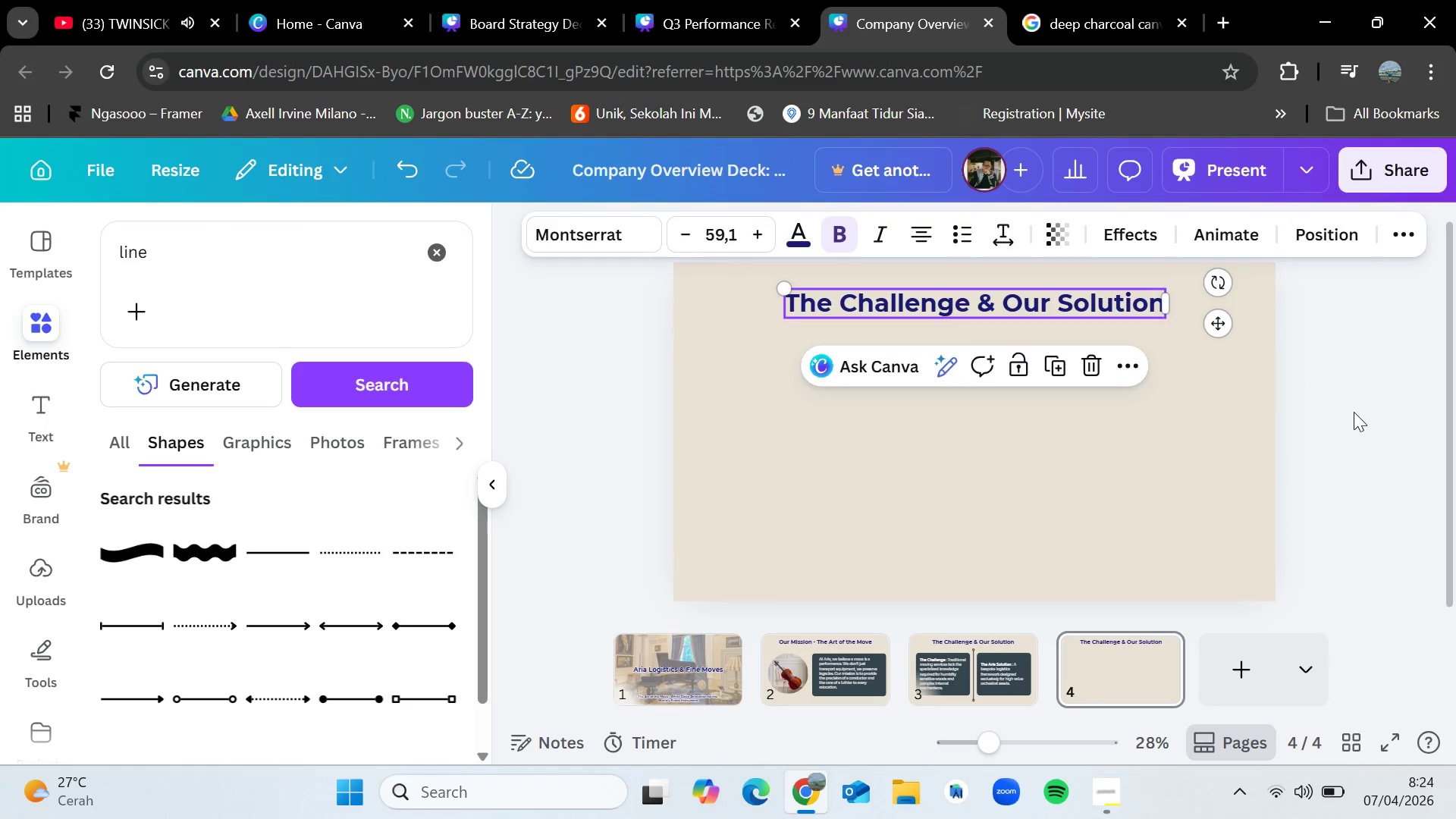 
left_click([1354, 411])
 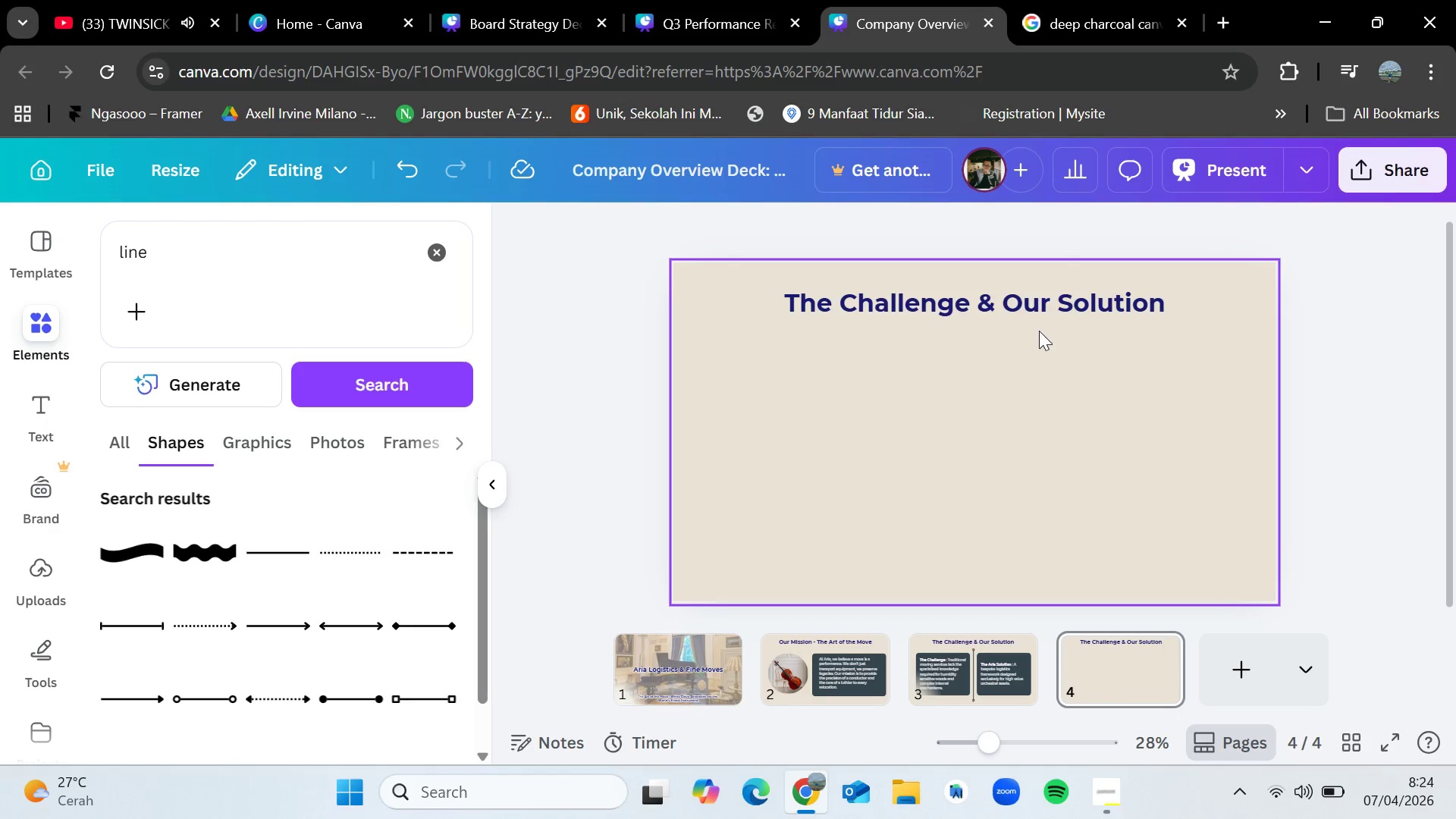 
left_click([1120, 802])